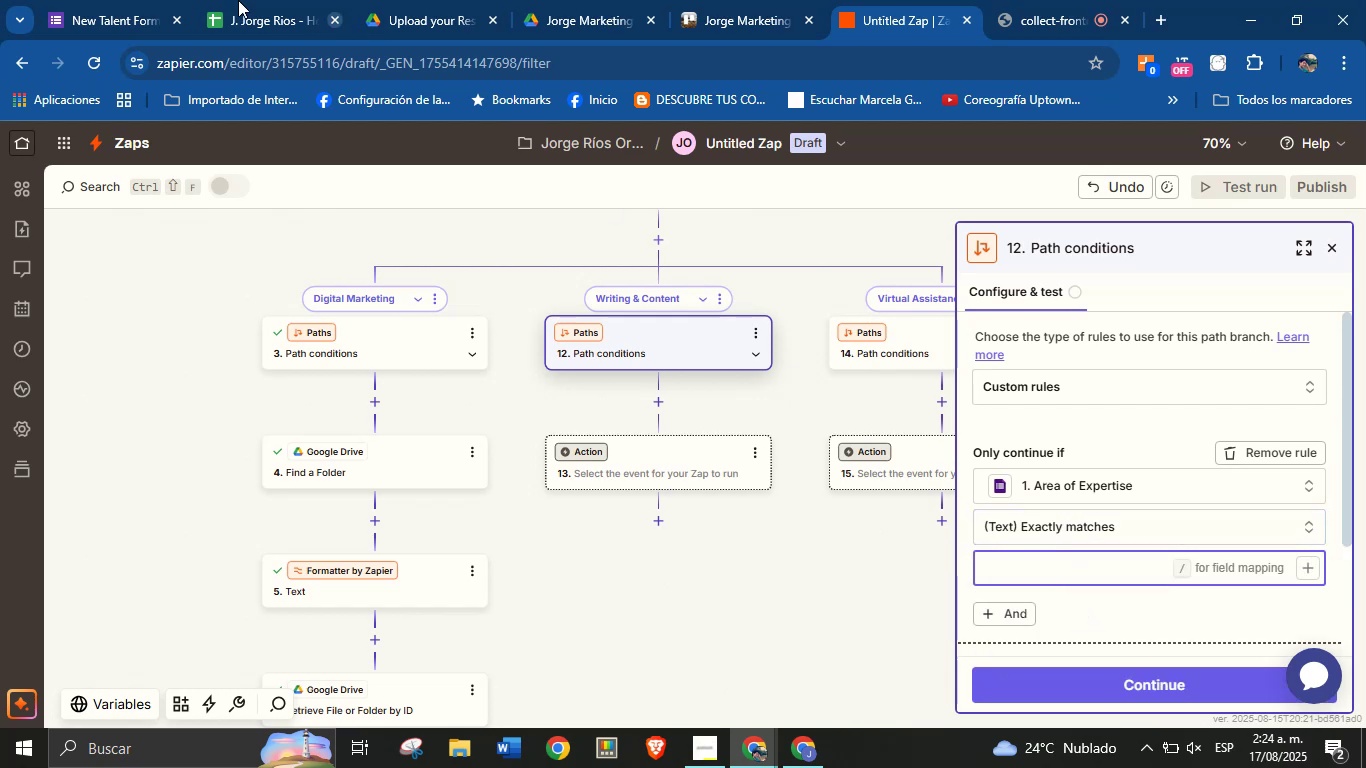 
left_click([97, 0])
 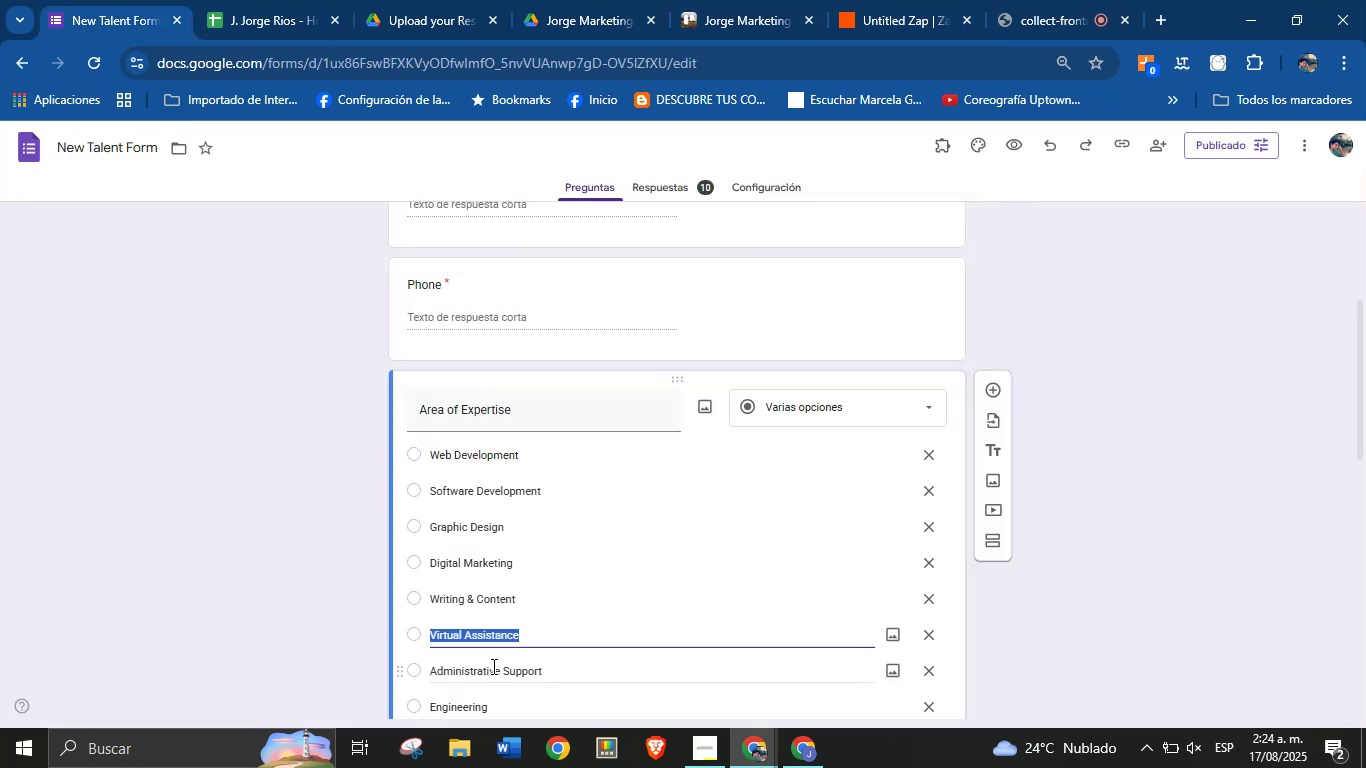 
left_click([478, 598])
 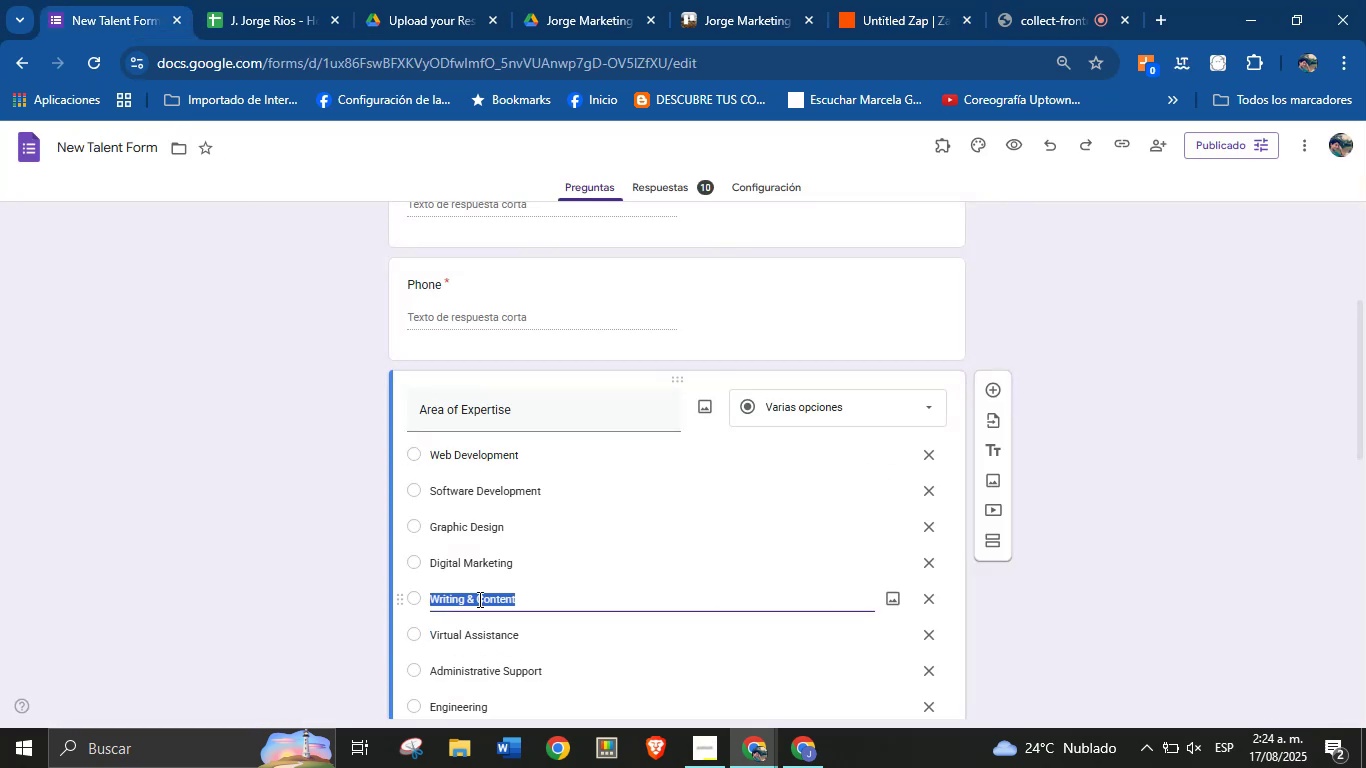 
key(Control+C)
 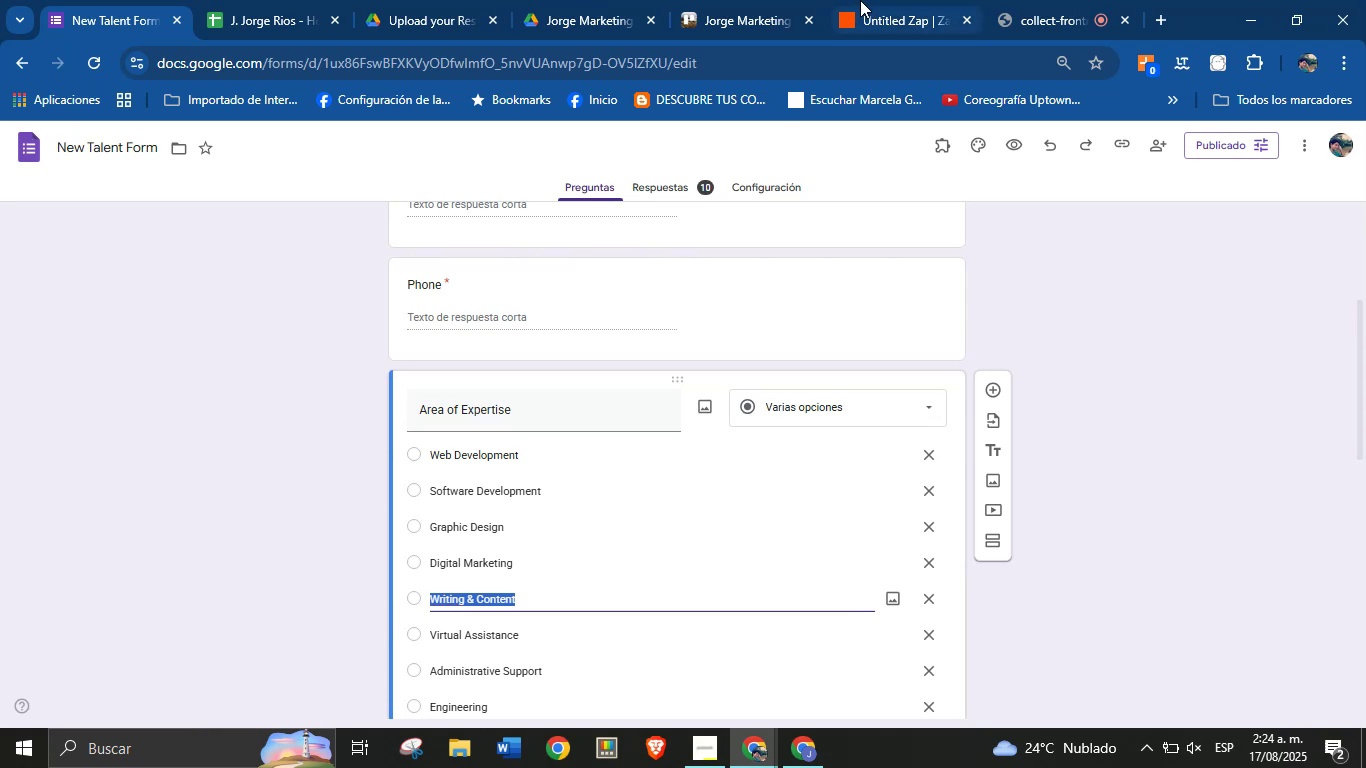 
left_click([860, 0])
 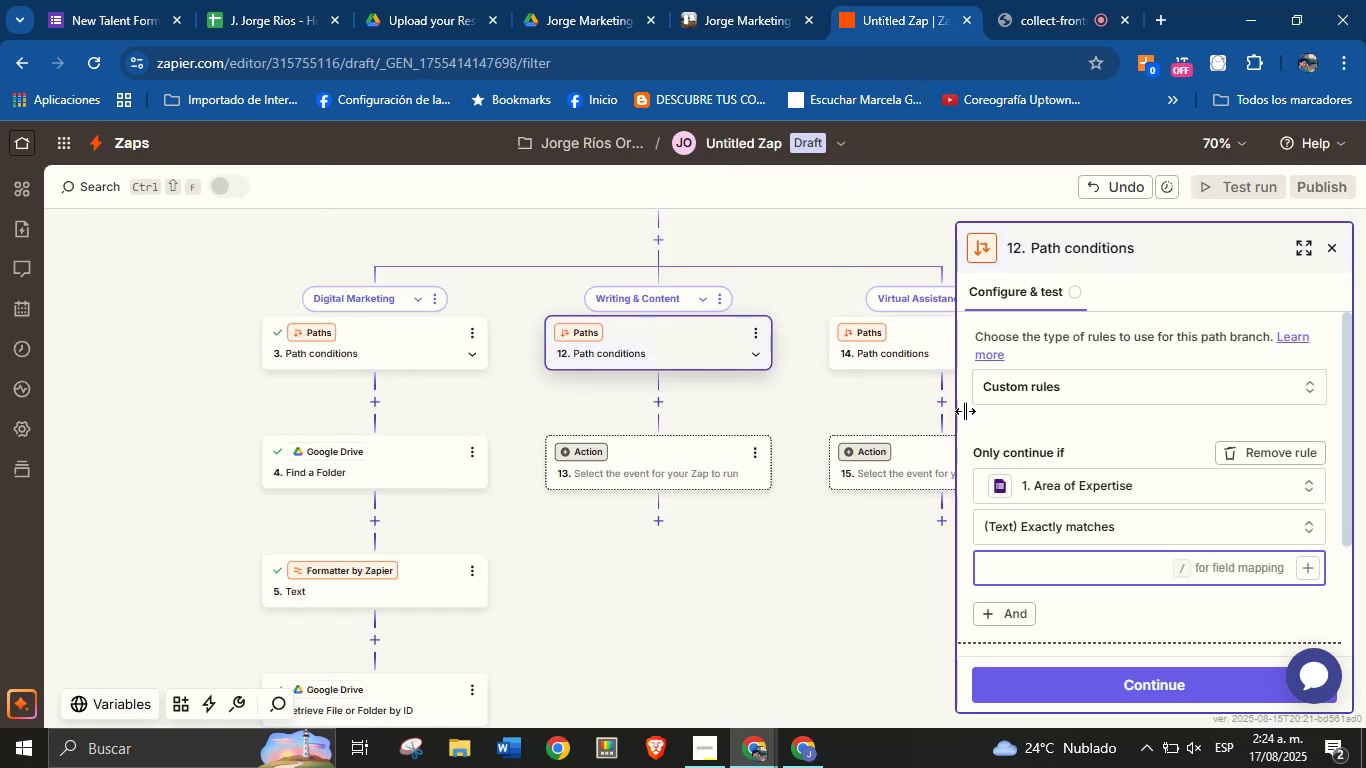 
key(Control+V)
 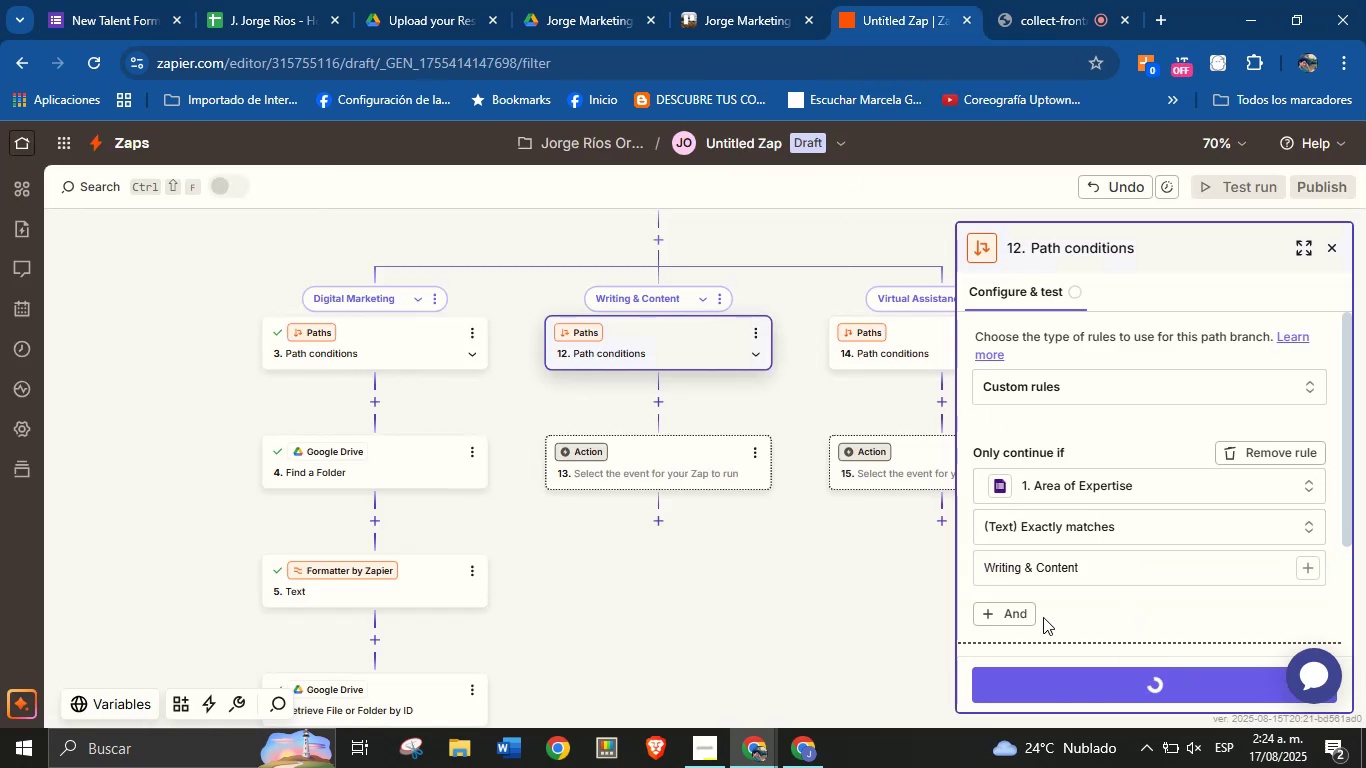 
scroll: coordinate [1041, 531], scroll_direction: down, amount: 2.0
 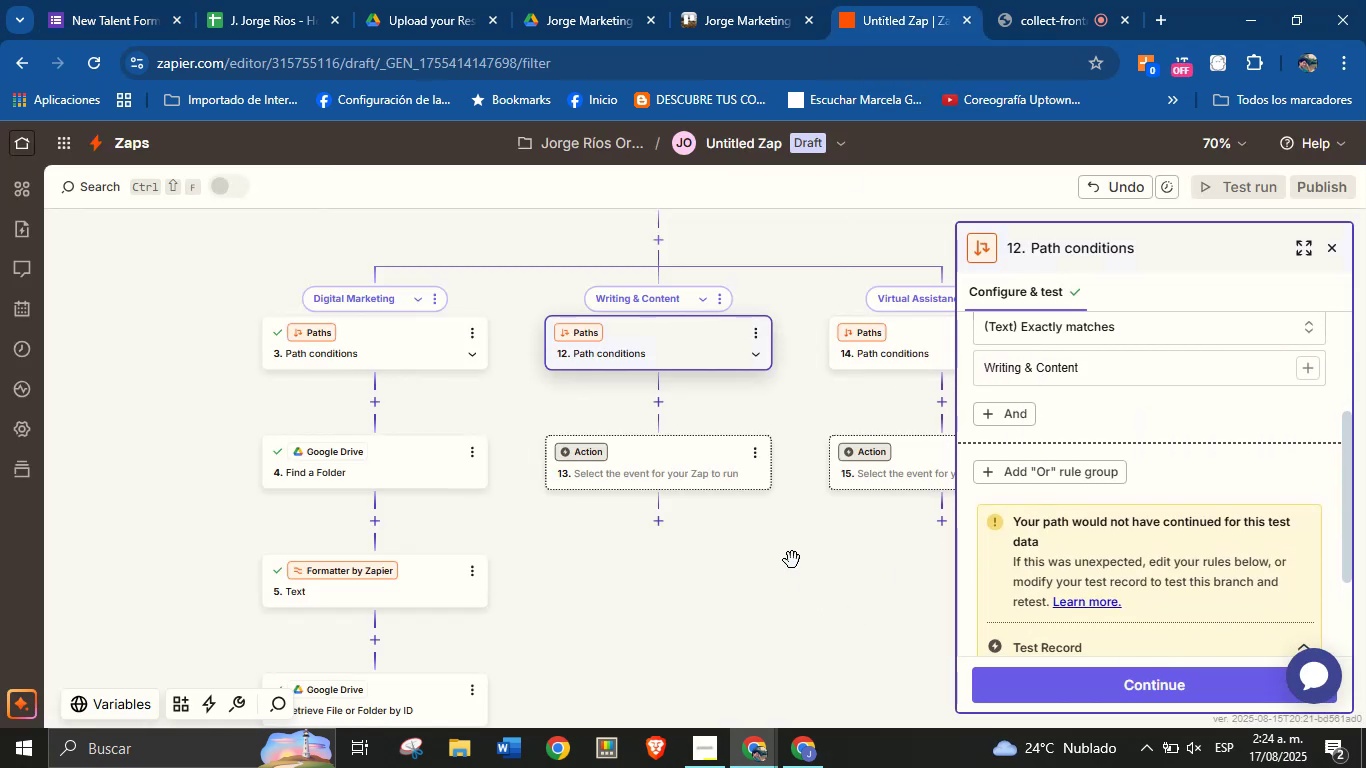 
left_click_drag(start_coordinate=[792, 560], to_coordinate=[810, 638])
 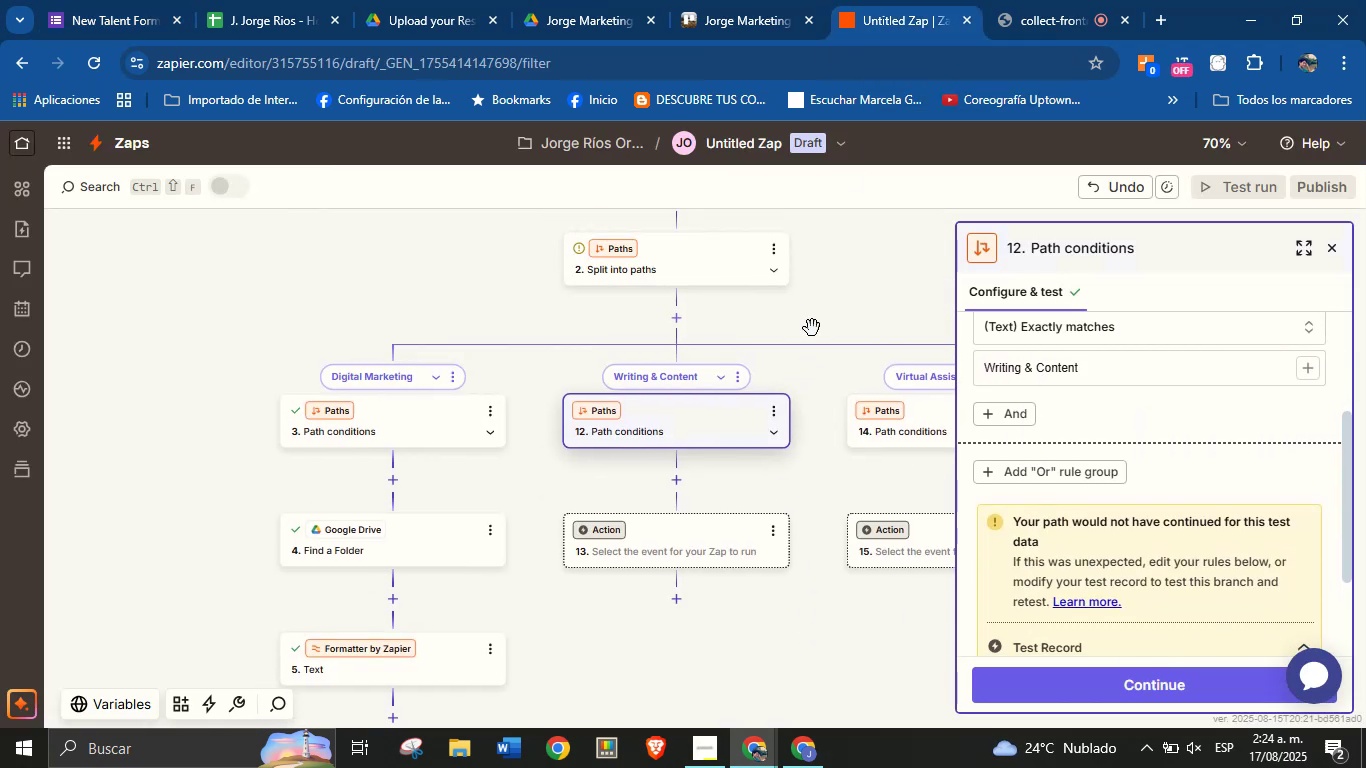 
left_click_drag(start_coordinate=[828, 300], to_coordinate=[825, 548])
 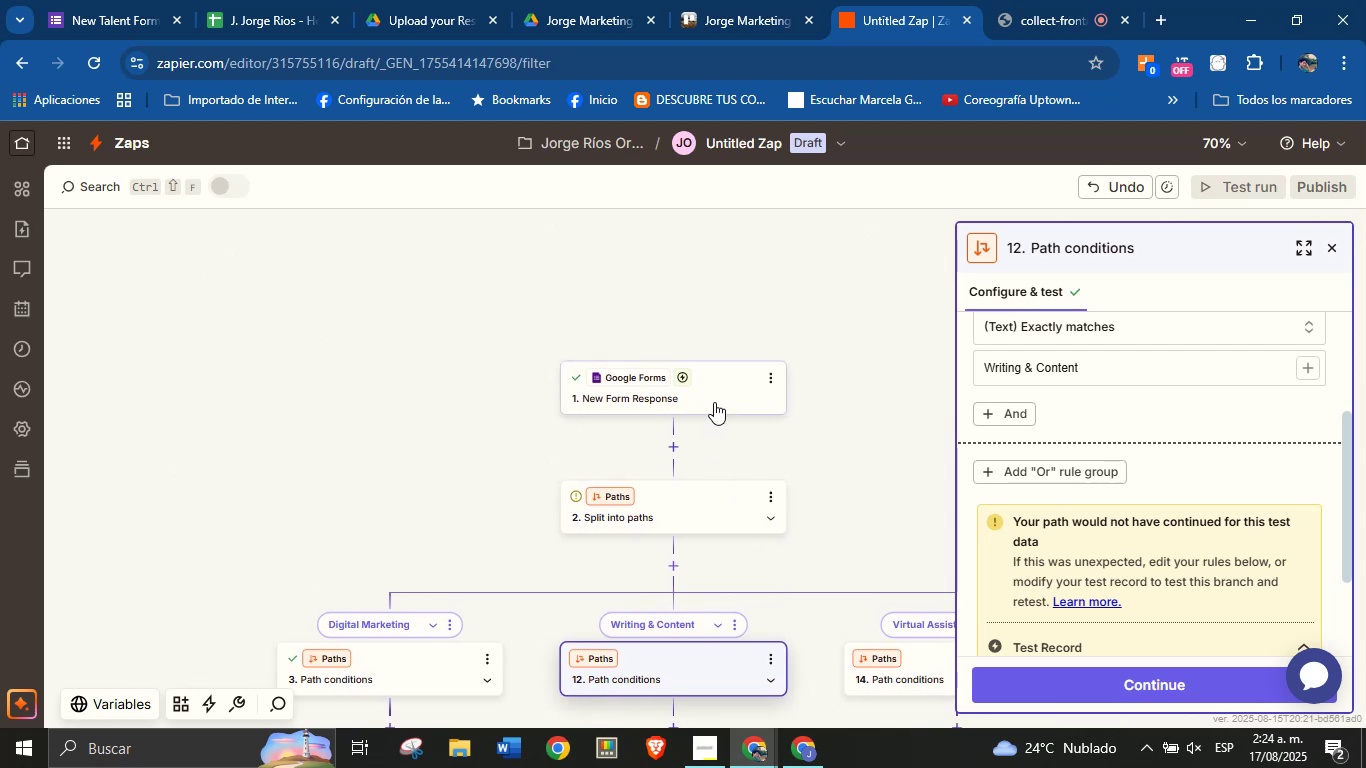 
left_click([715, 400])
 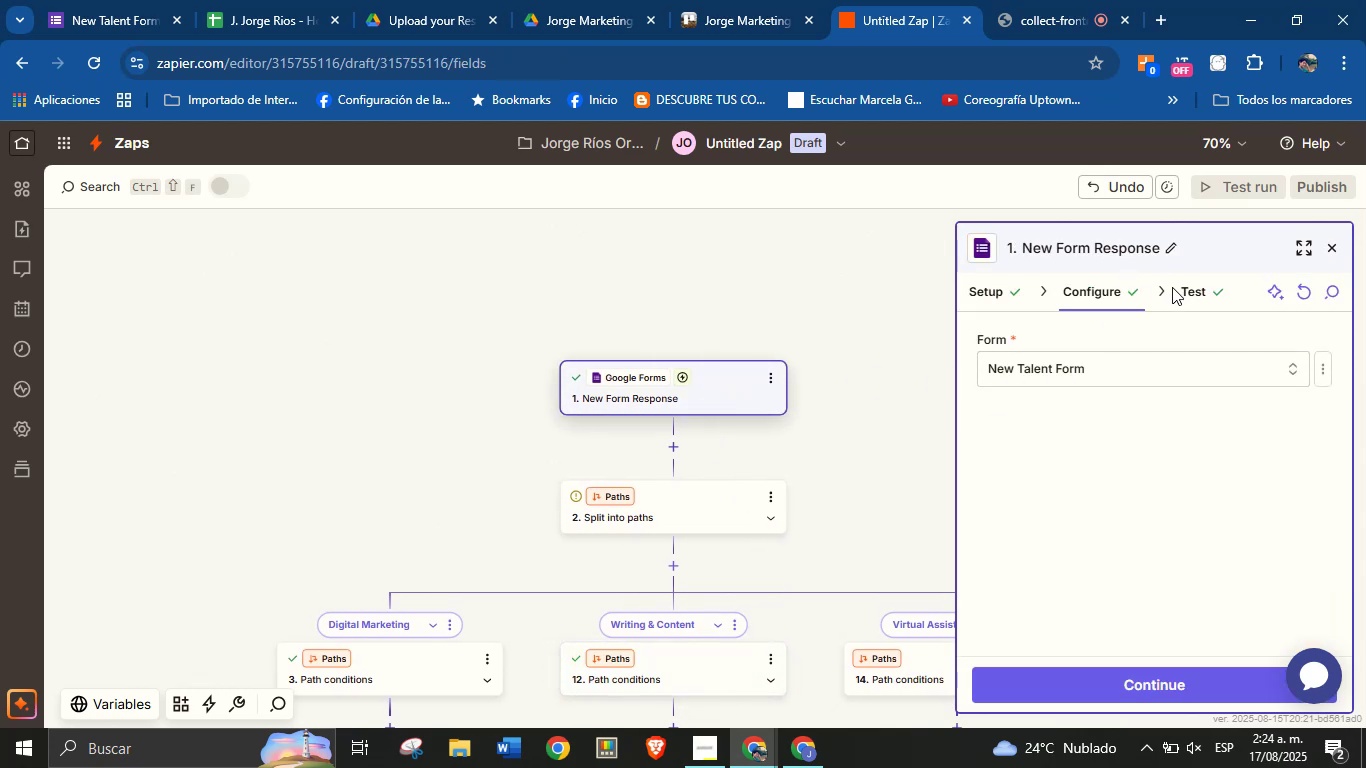 
double_click([1196, 290])
 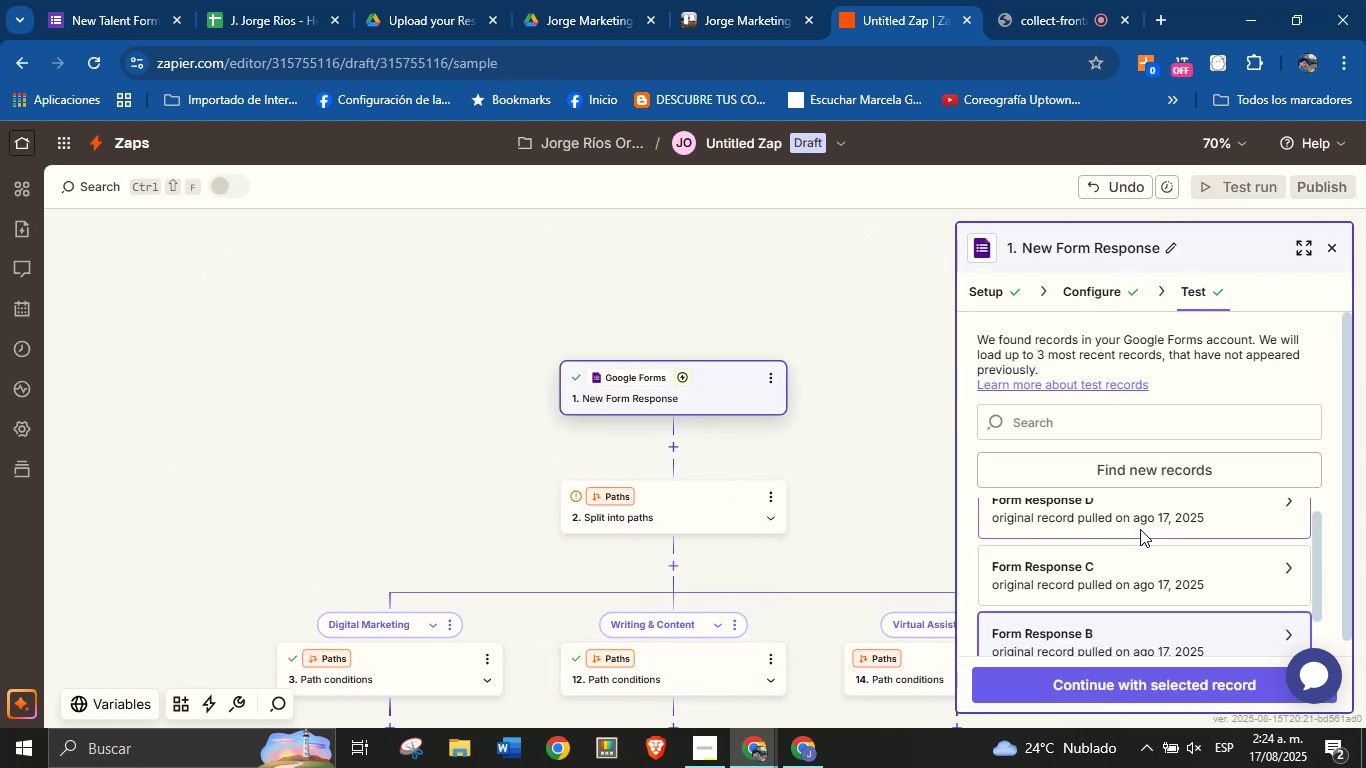 
left_click([1142, 572])
 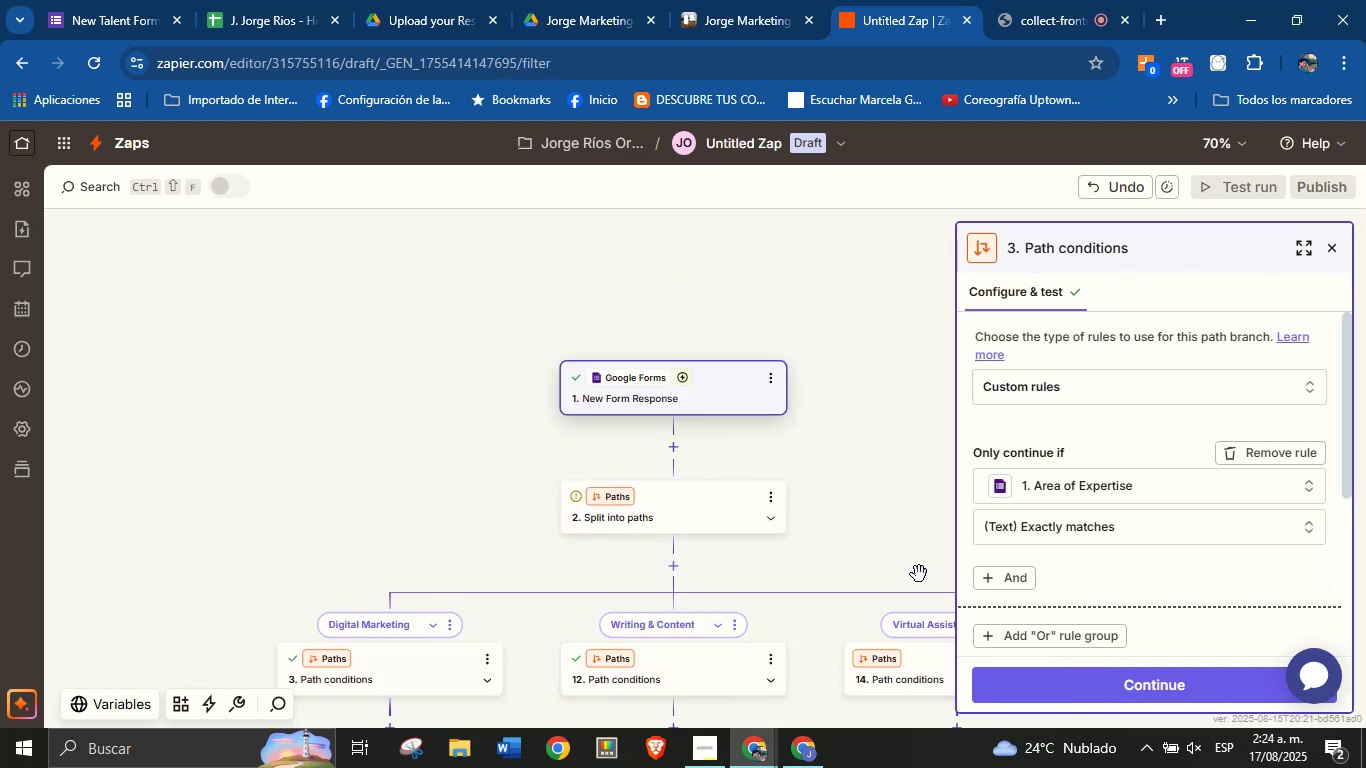 
wait(5.21)
 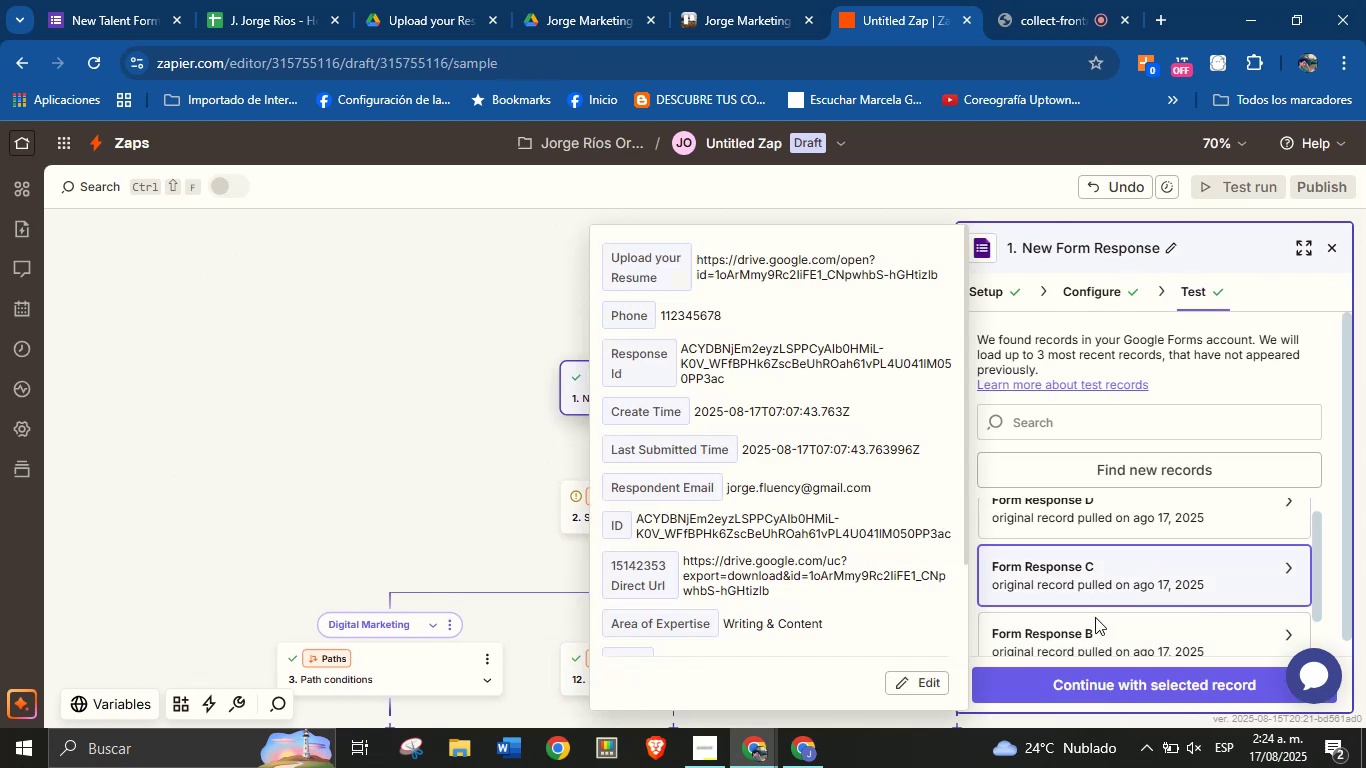 
left_click_drag(start_coordinate=[823, 561], to_coordinate=[801, 452])
 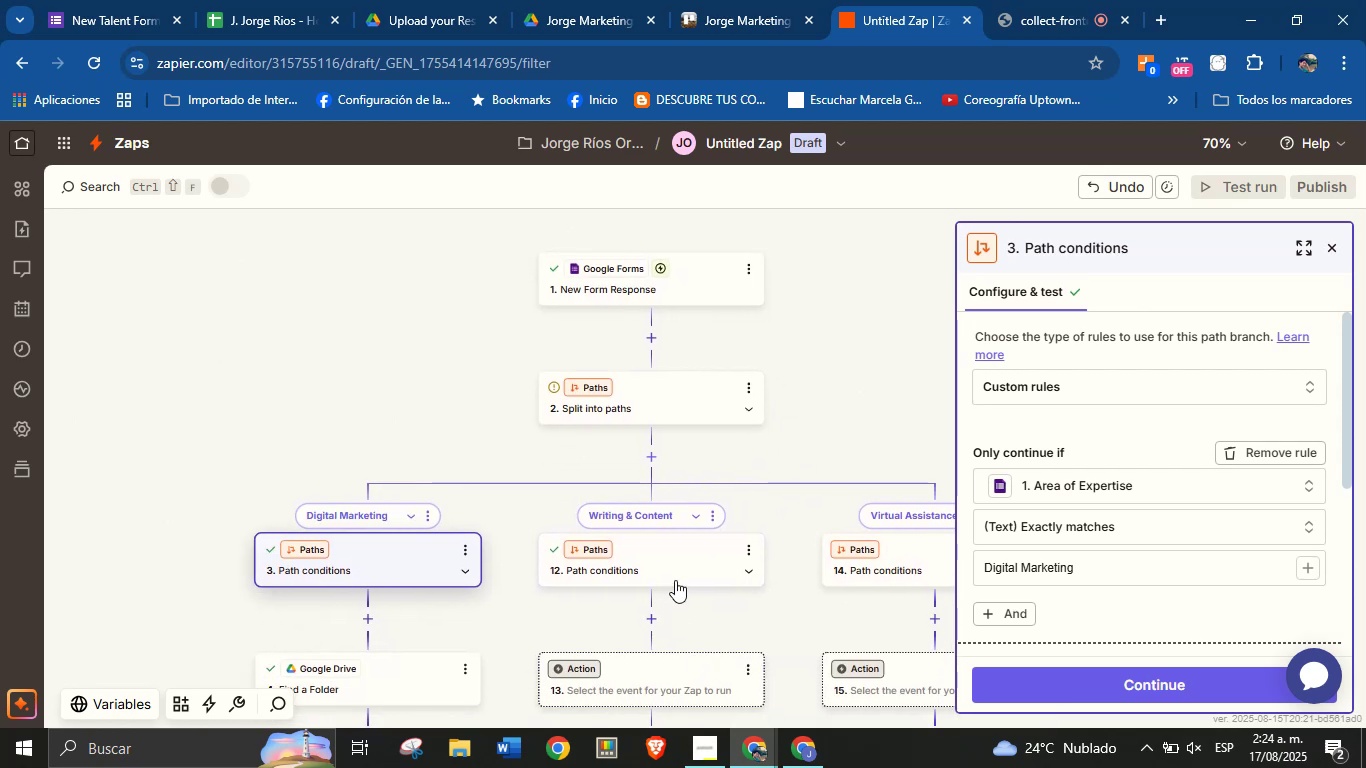 
left_click([677, 575])
 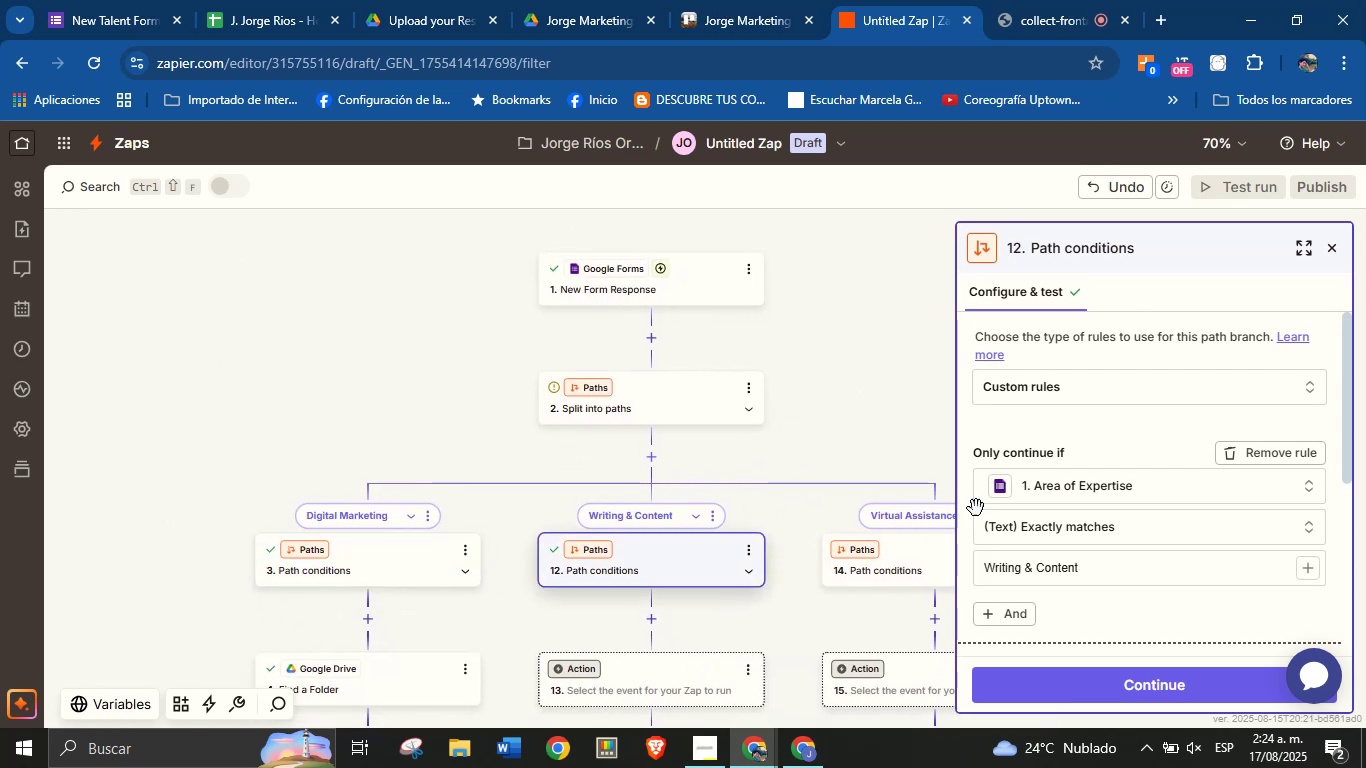 
scroll: coordinate [1041, 567], scroll_direction: down, amount: 4.0
 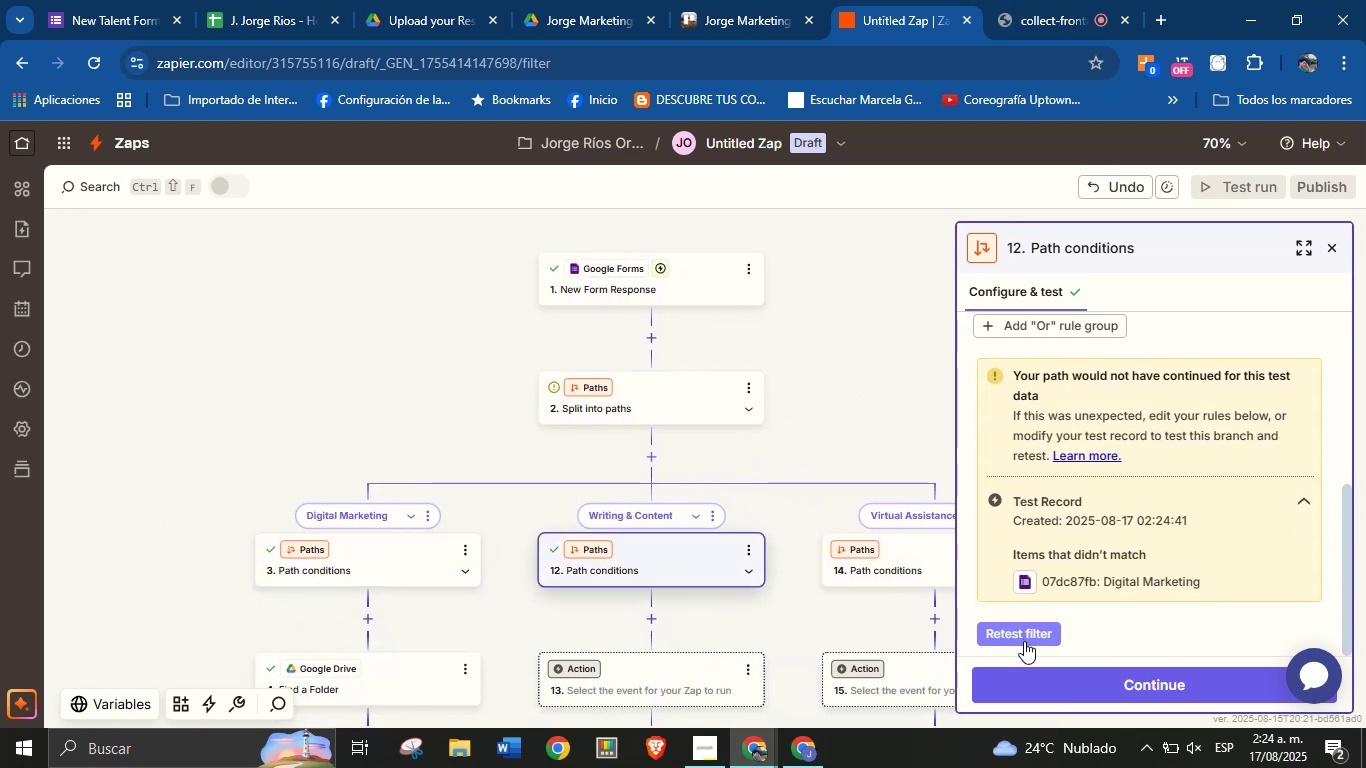 
left_click([1024, 640])
 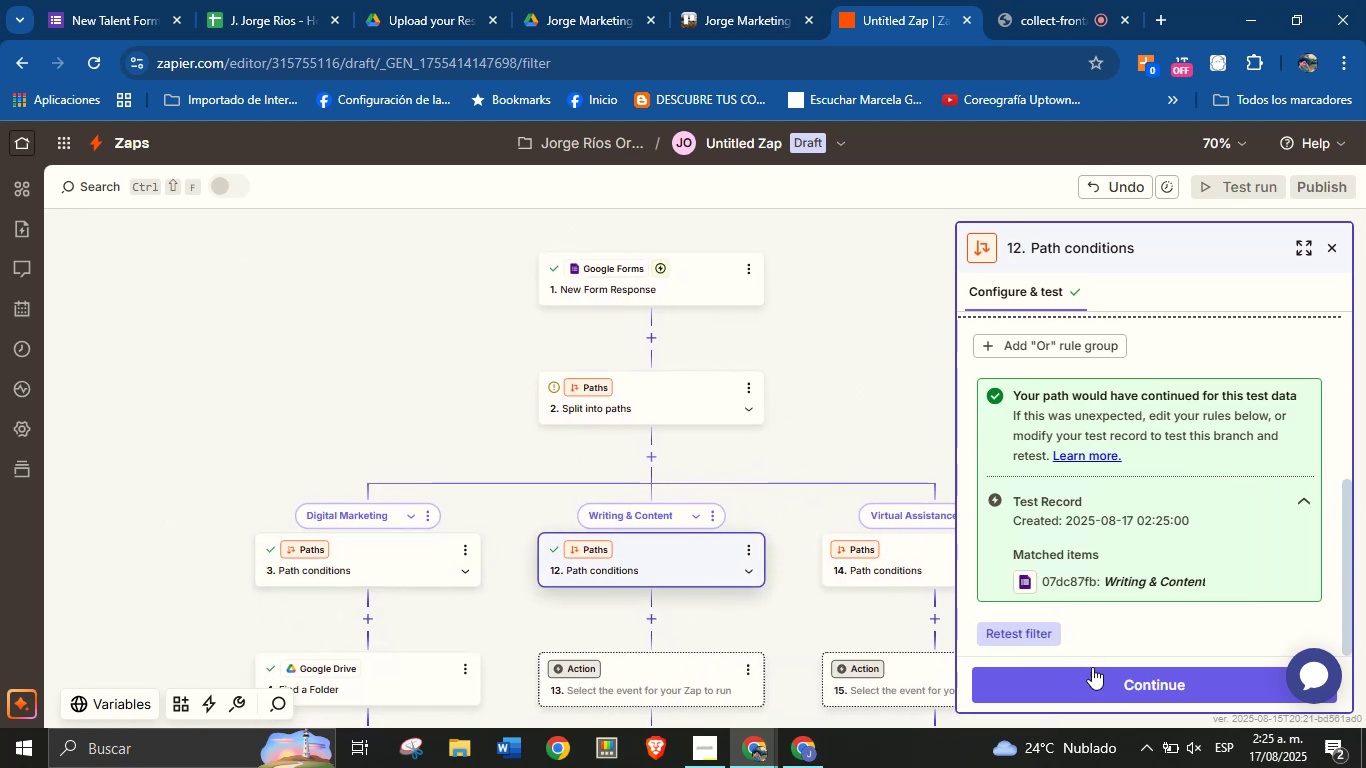 
left_click([1094, 671])
 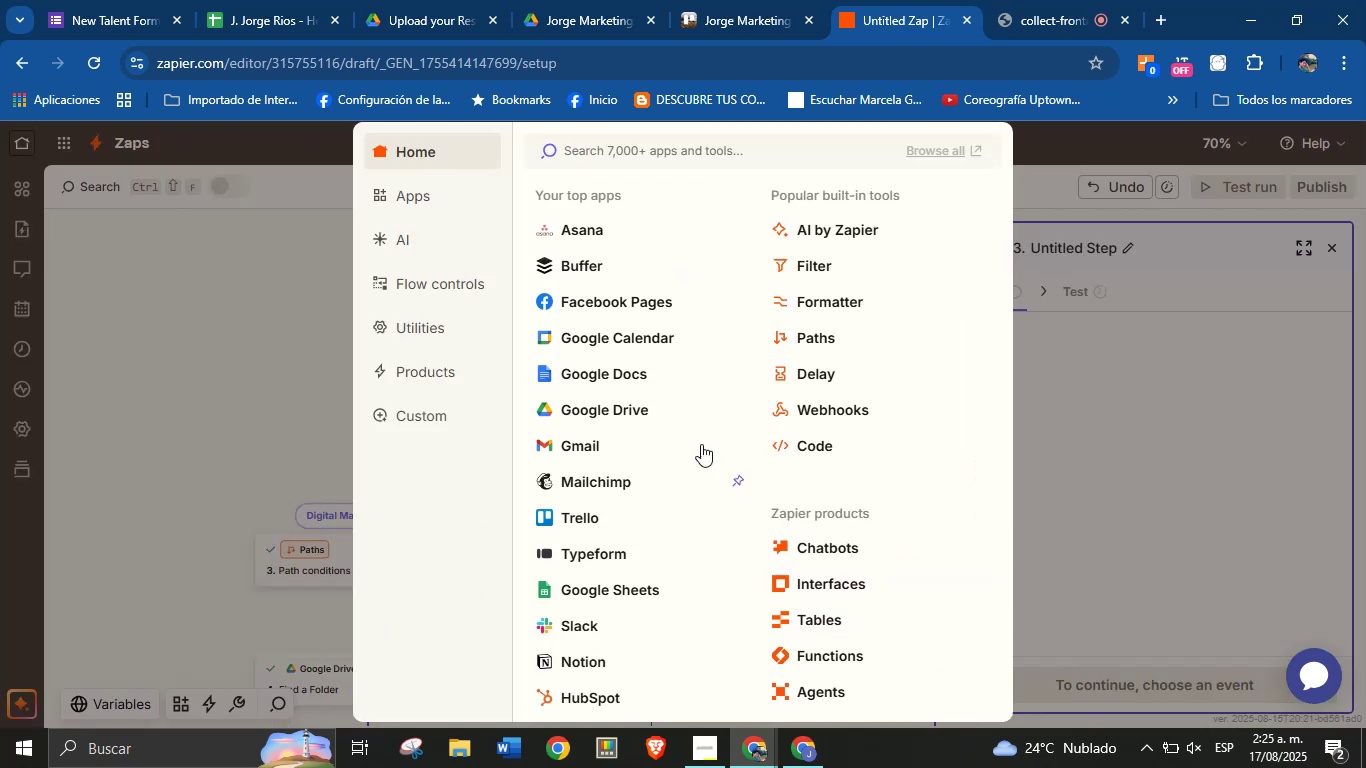 
left_click([621, 412])
 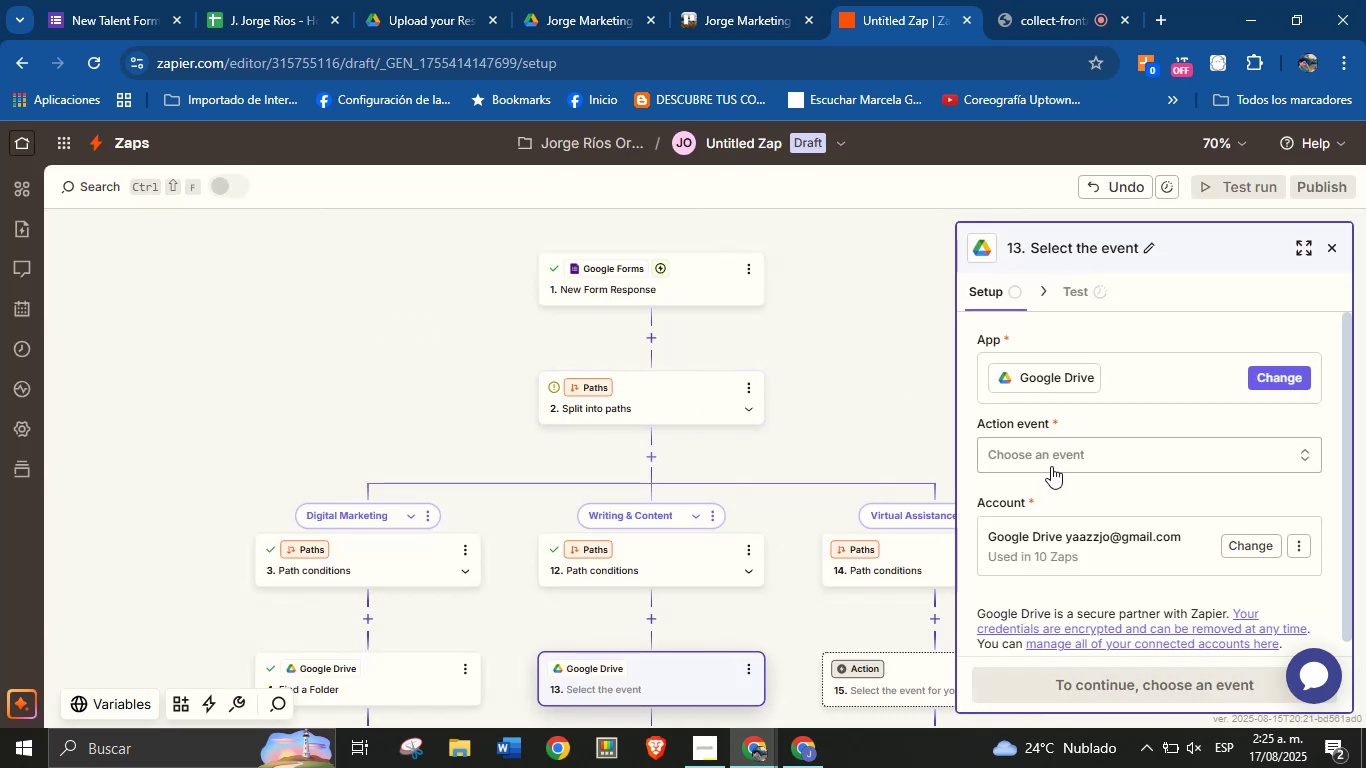 
left_click([1056, 442])
 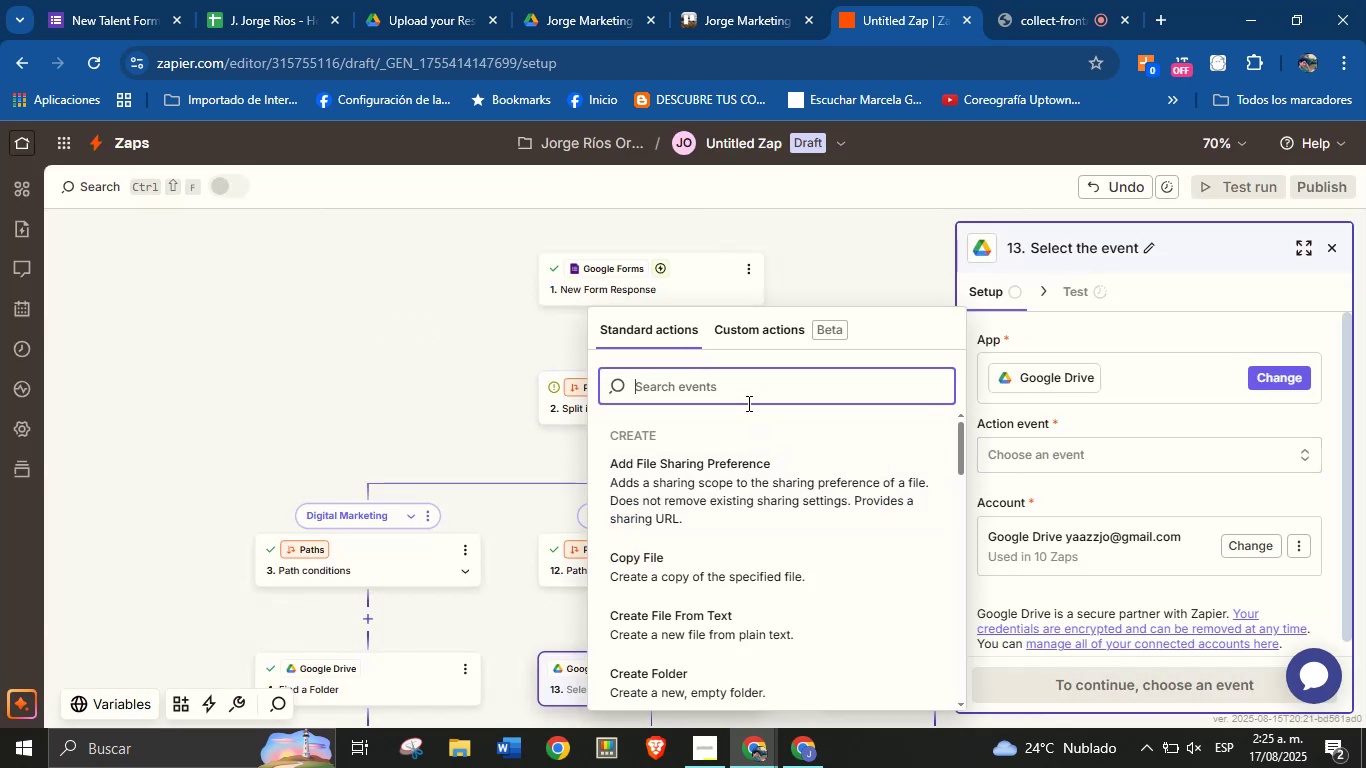 
wait(5.07)
 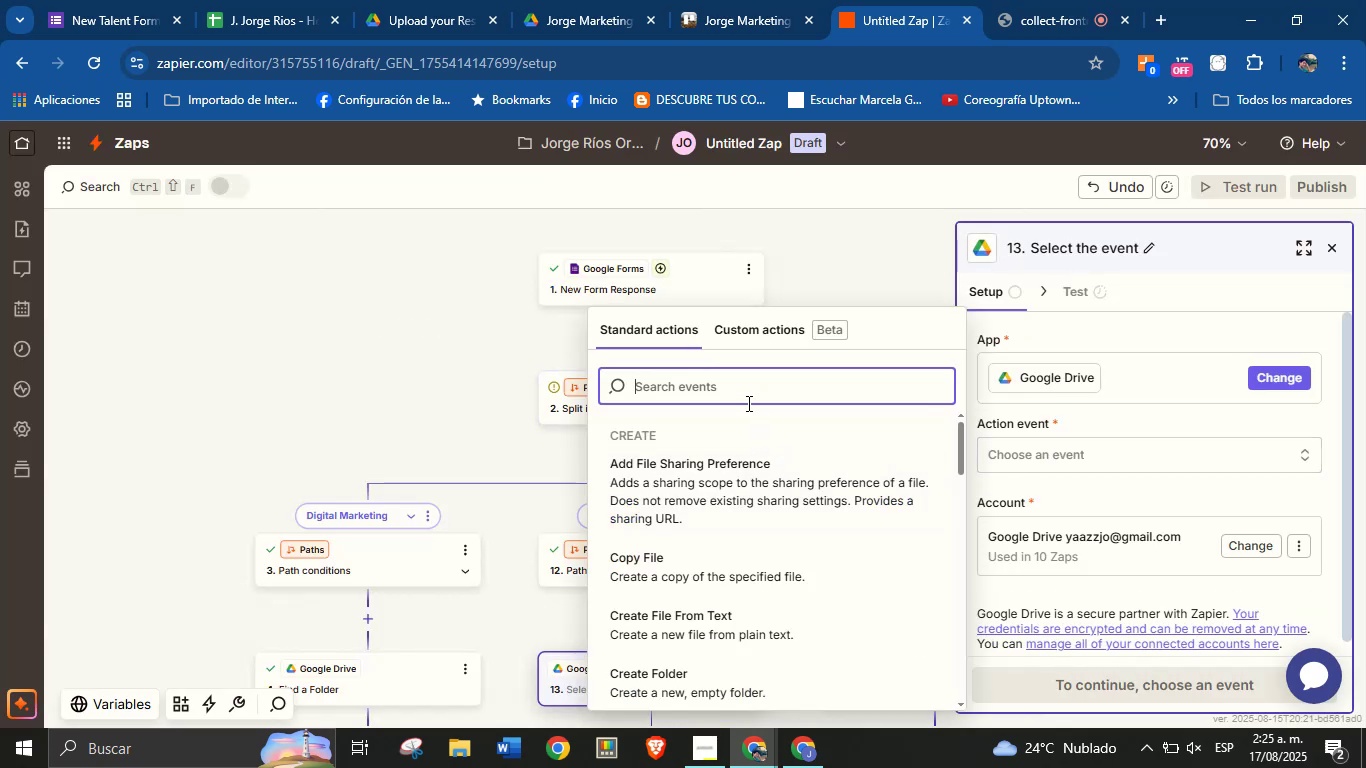 
type(folder)
 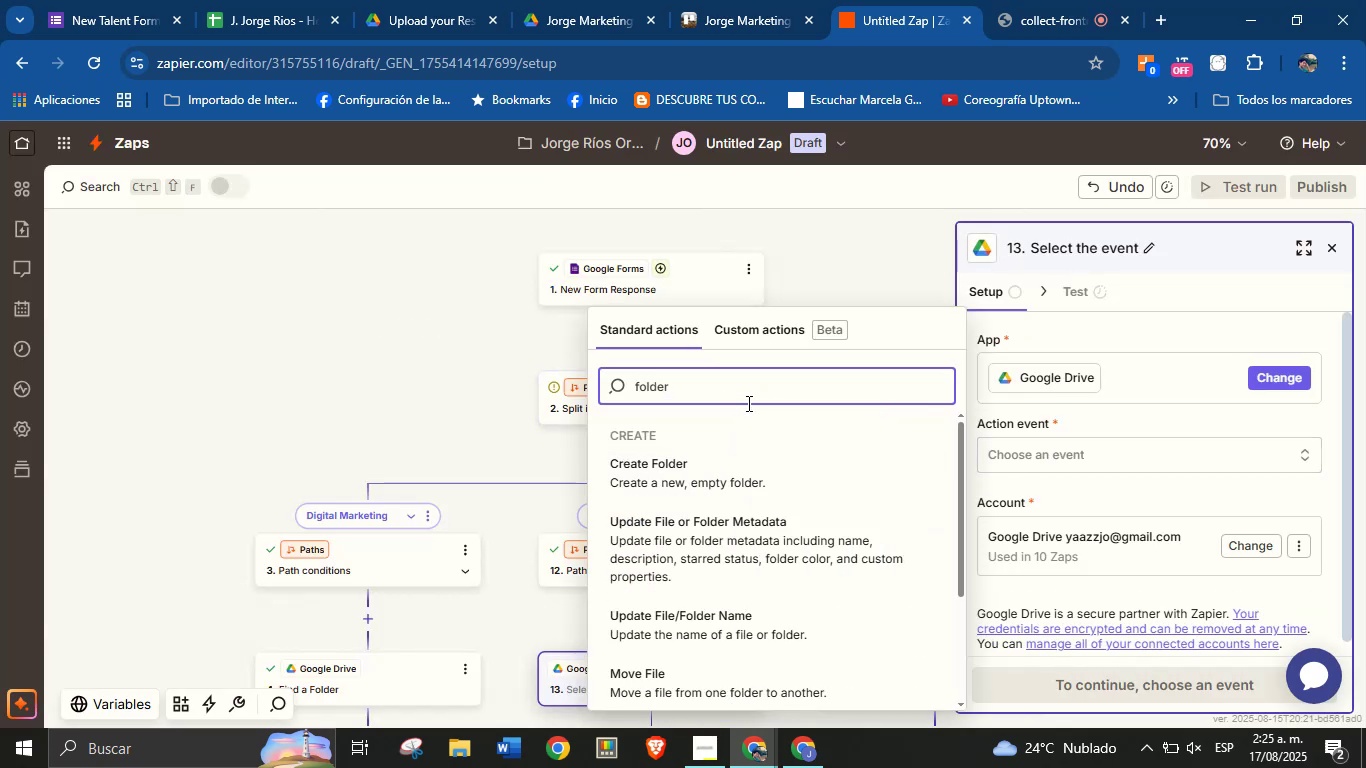 
scroll: coordinate [749, 487], scroll_direction: down, amount: 2.0
 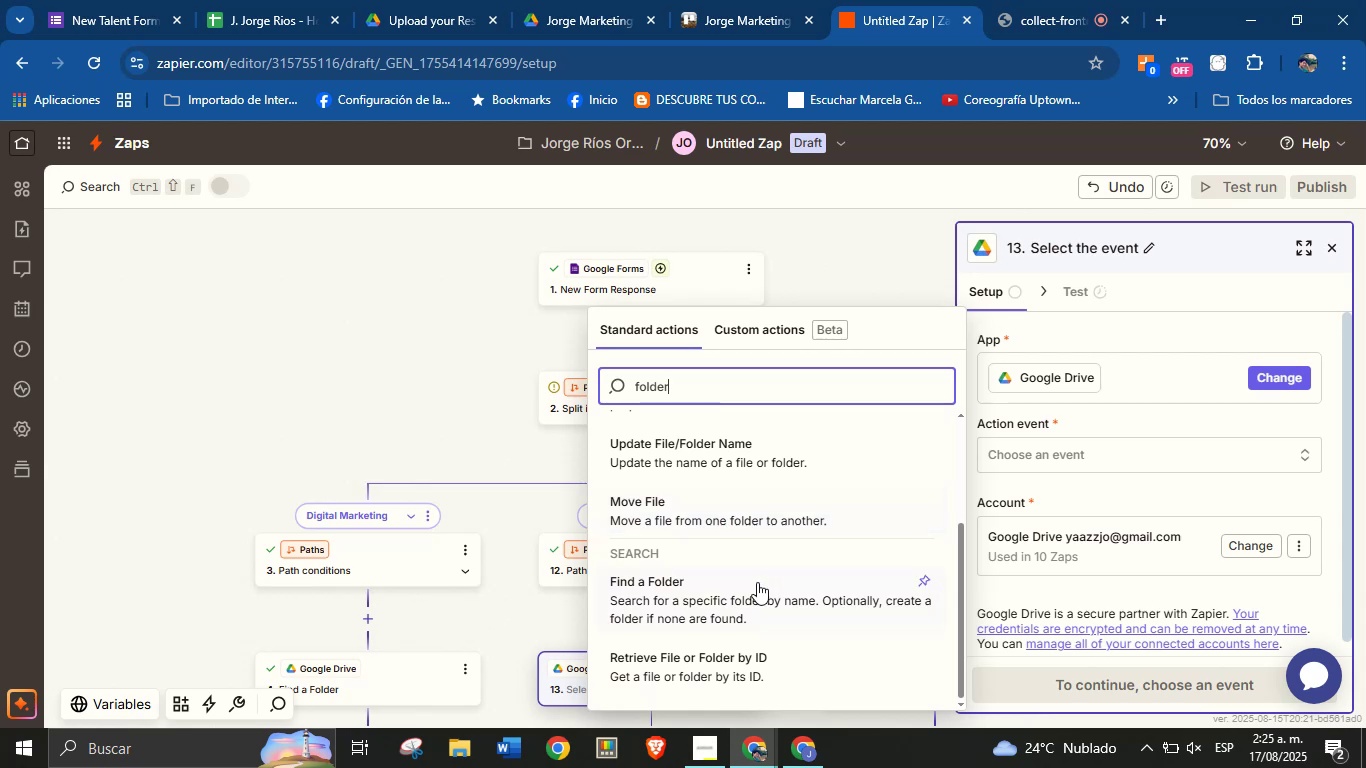 
left_click([757, 582])
 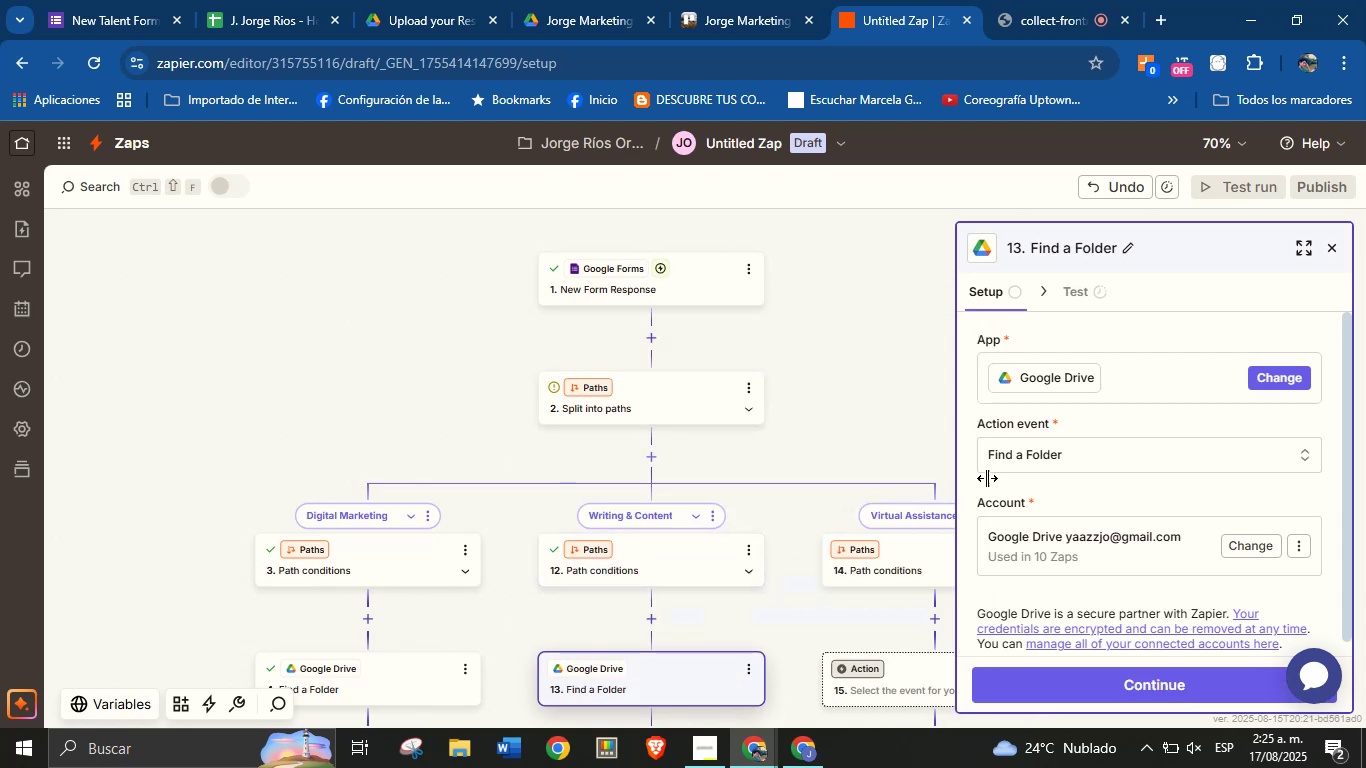 
scroll: coordinate [1030, 465], scroll_direction: down, amount: 1.0
 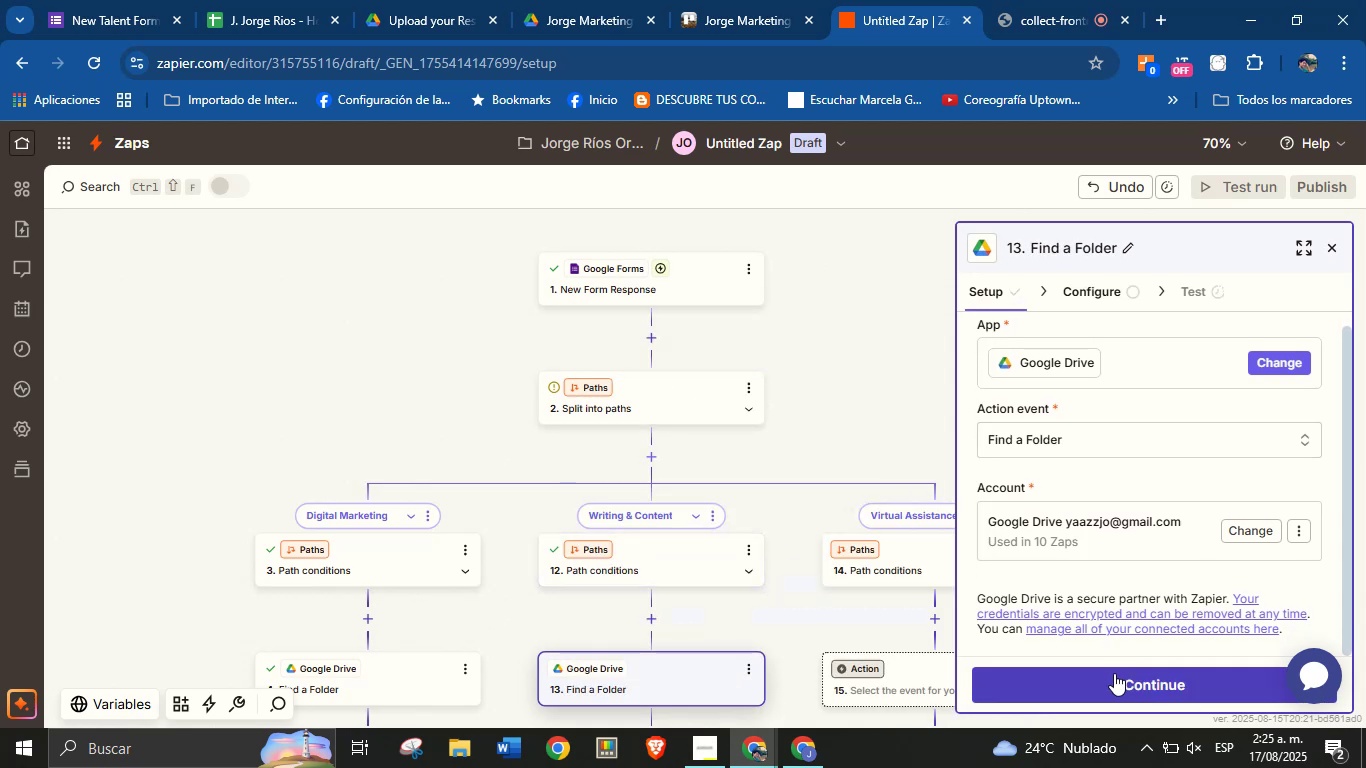 
left_click([1114, 673])
 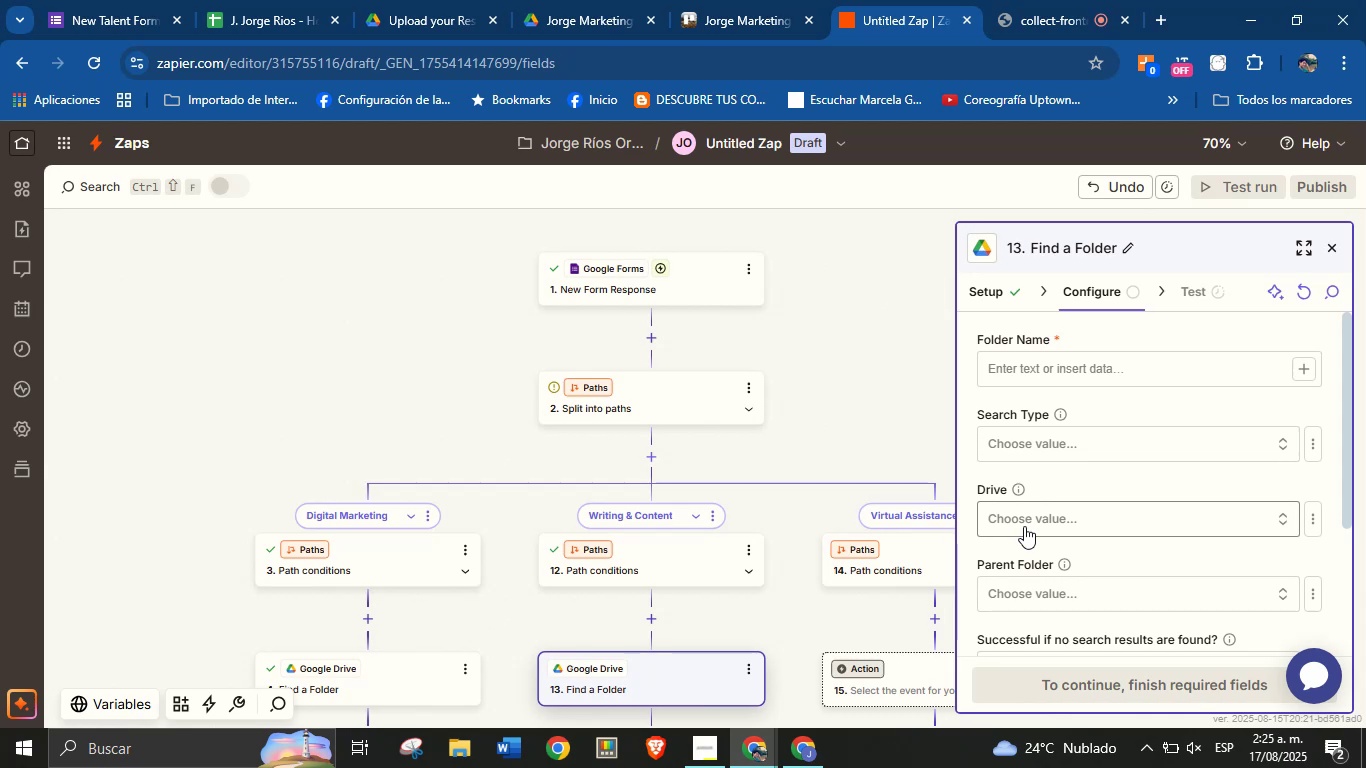 
wait(12.81)
 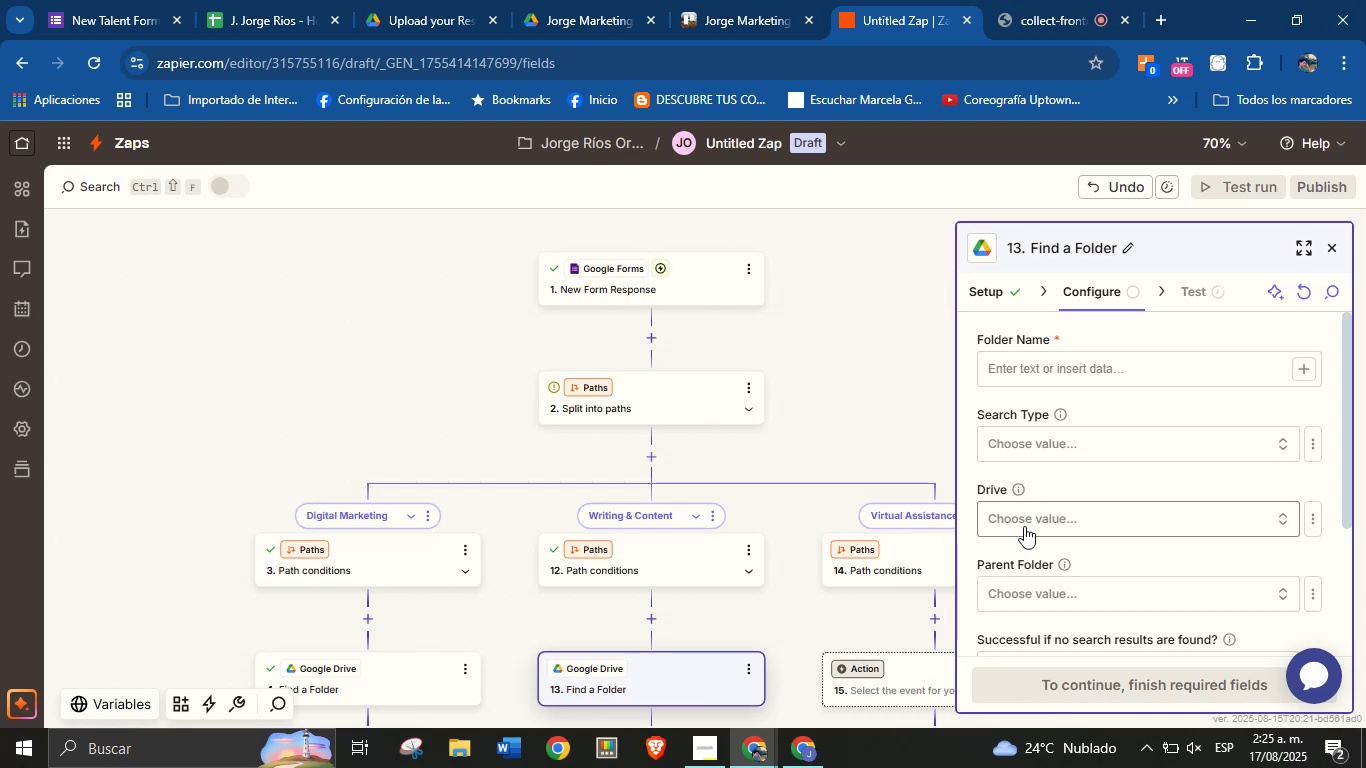 
left_click([1297, 369])
 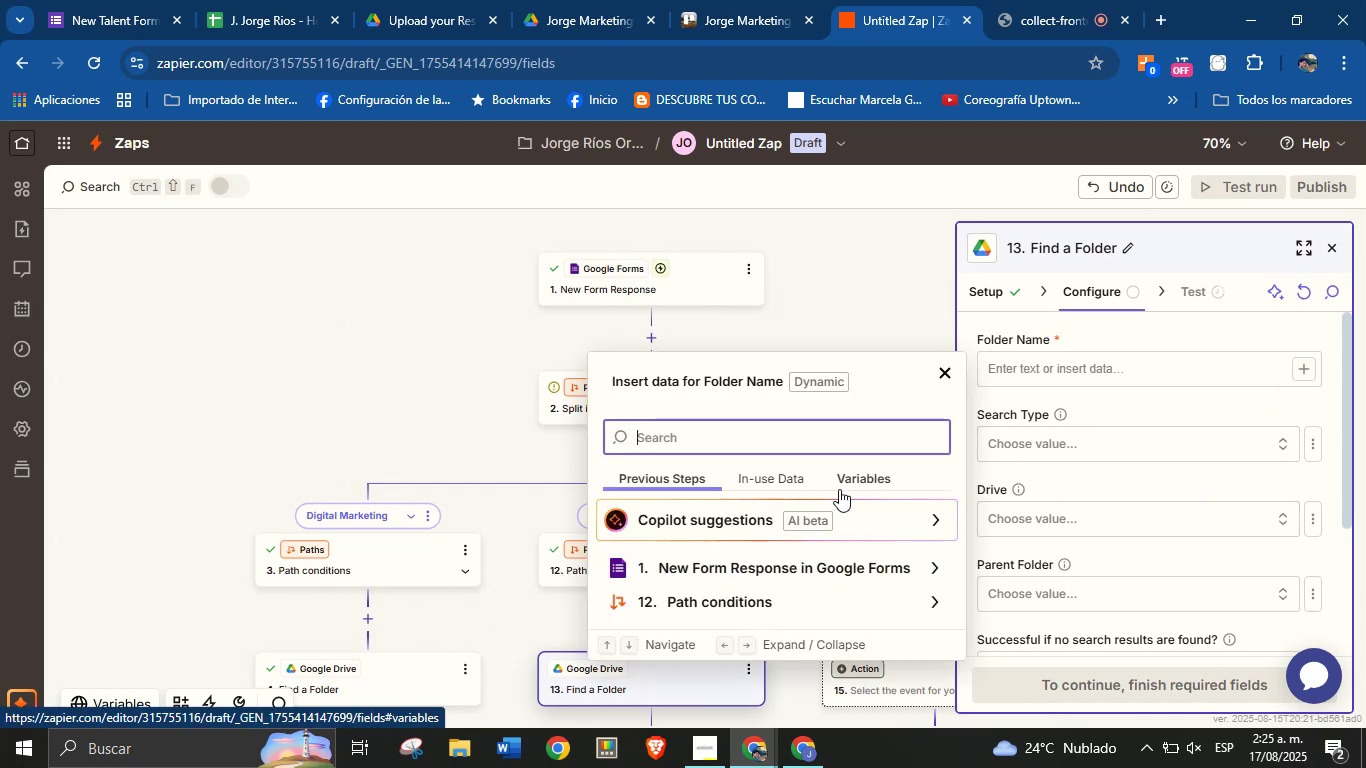 
type(nam)
 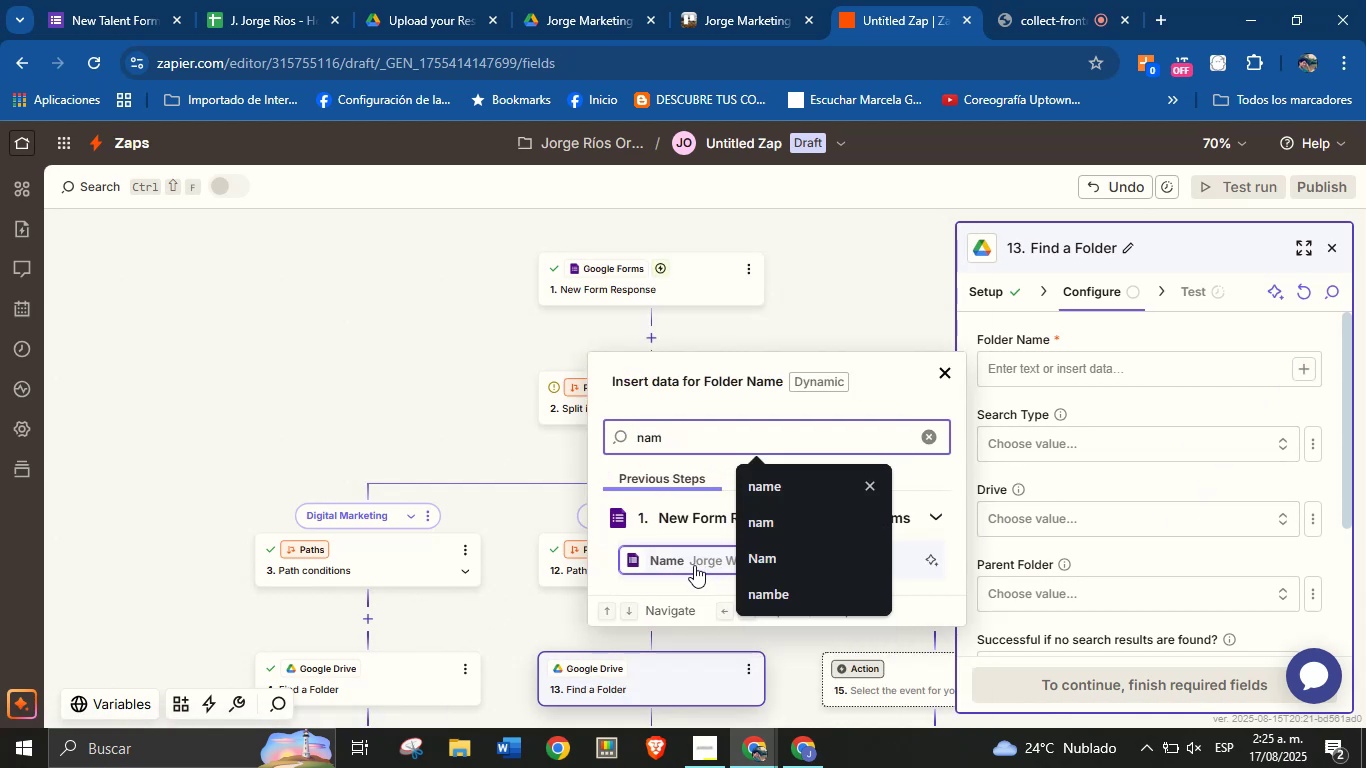 
left_click([696, 561])
 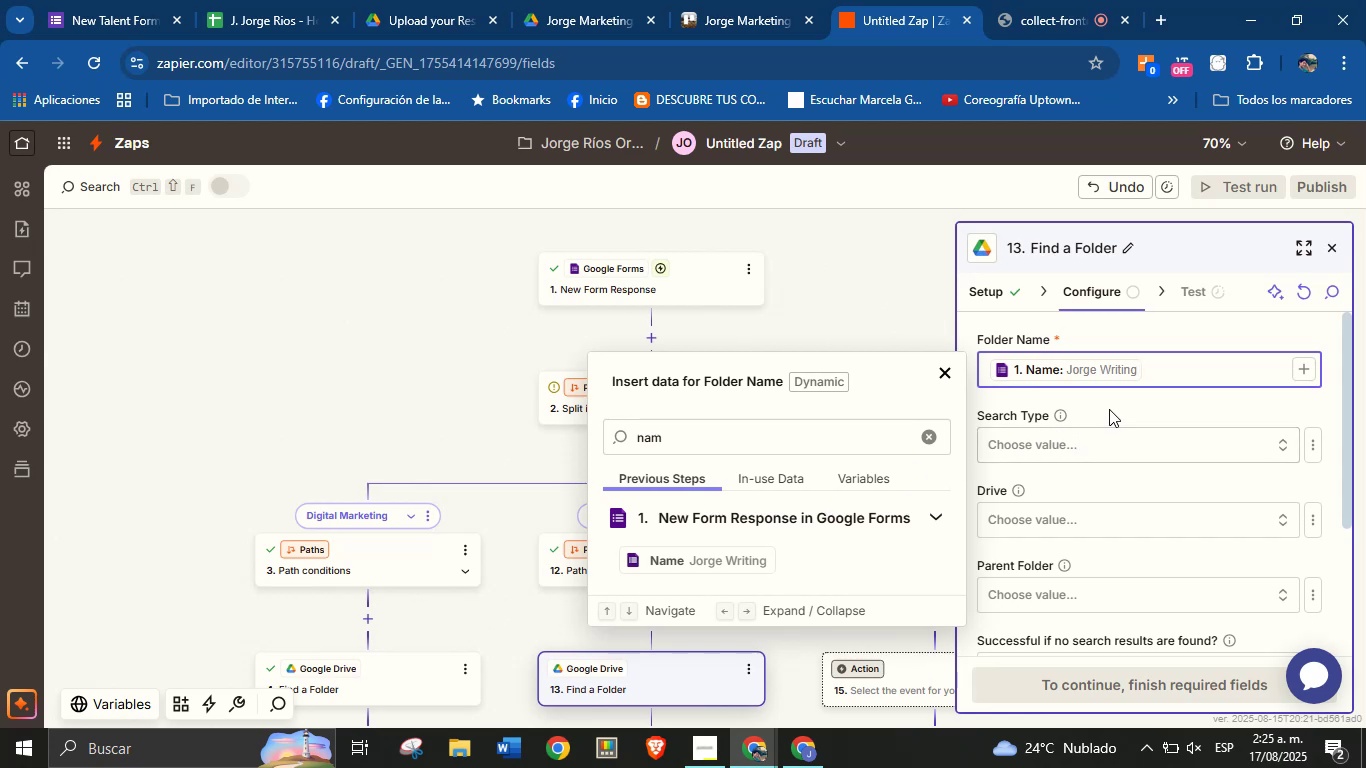 
left_click([1109, 409])
 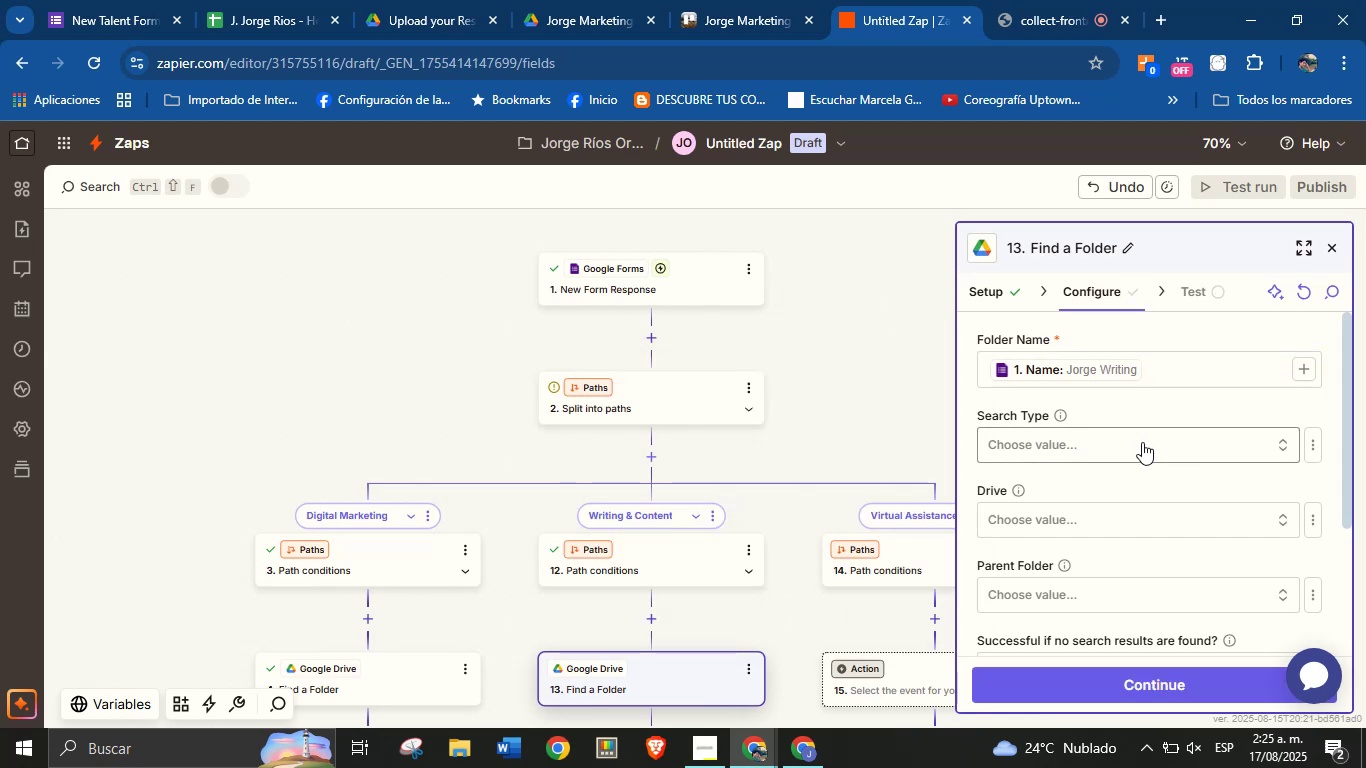 
left_click([1142, 442])
 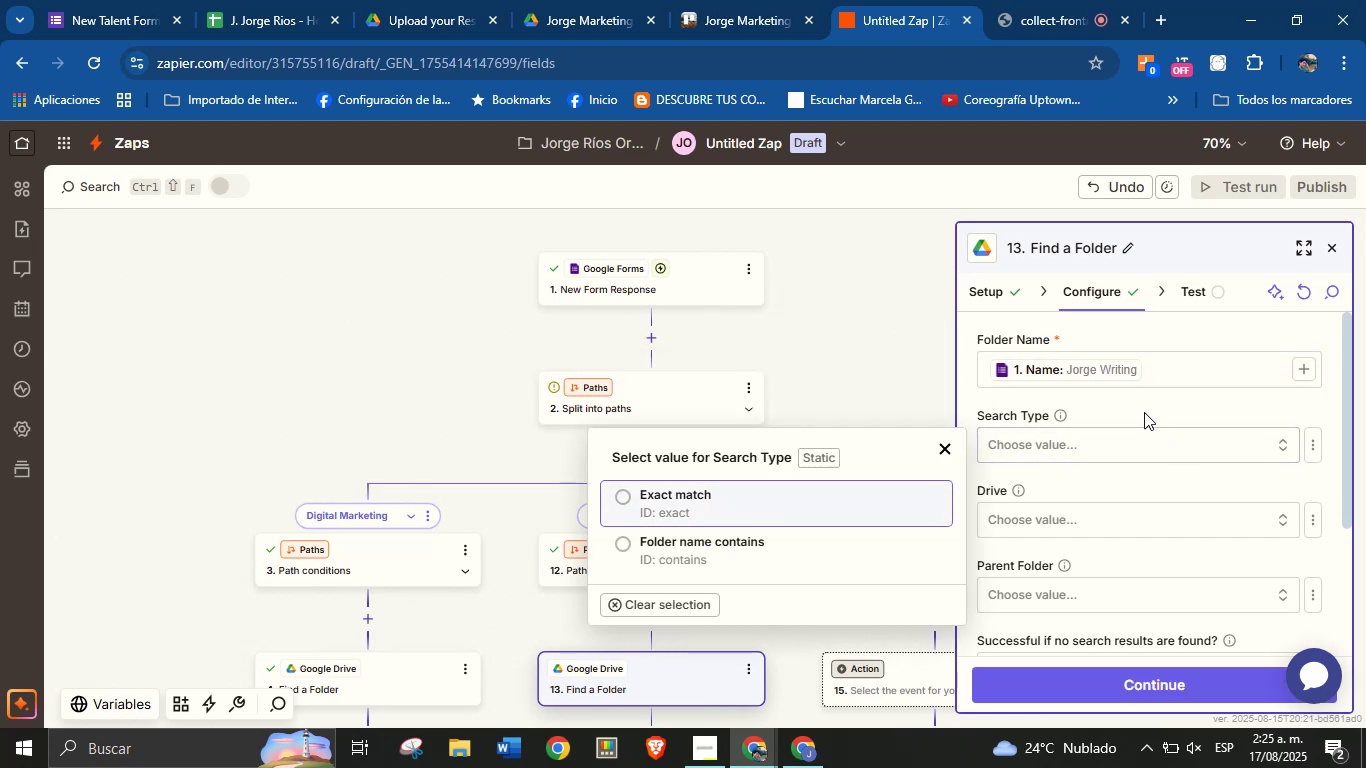 
left_click([1144, 412])
 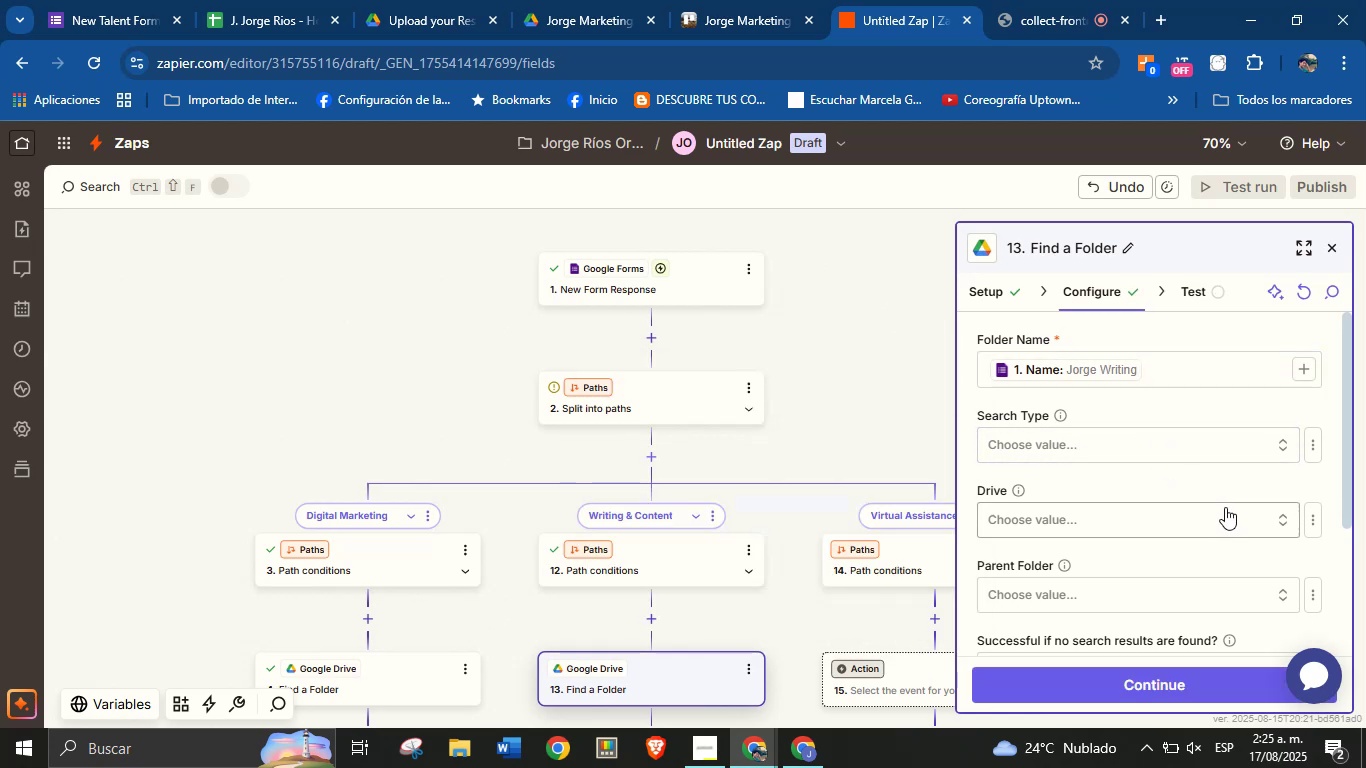 
left_click([1225, 507])
 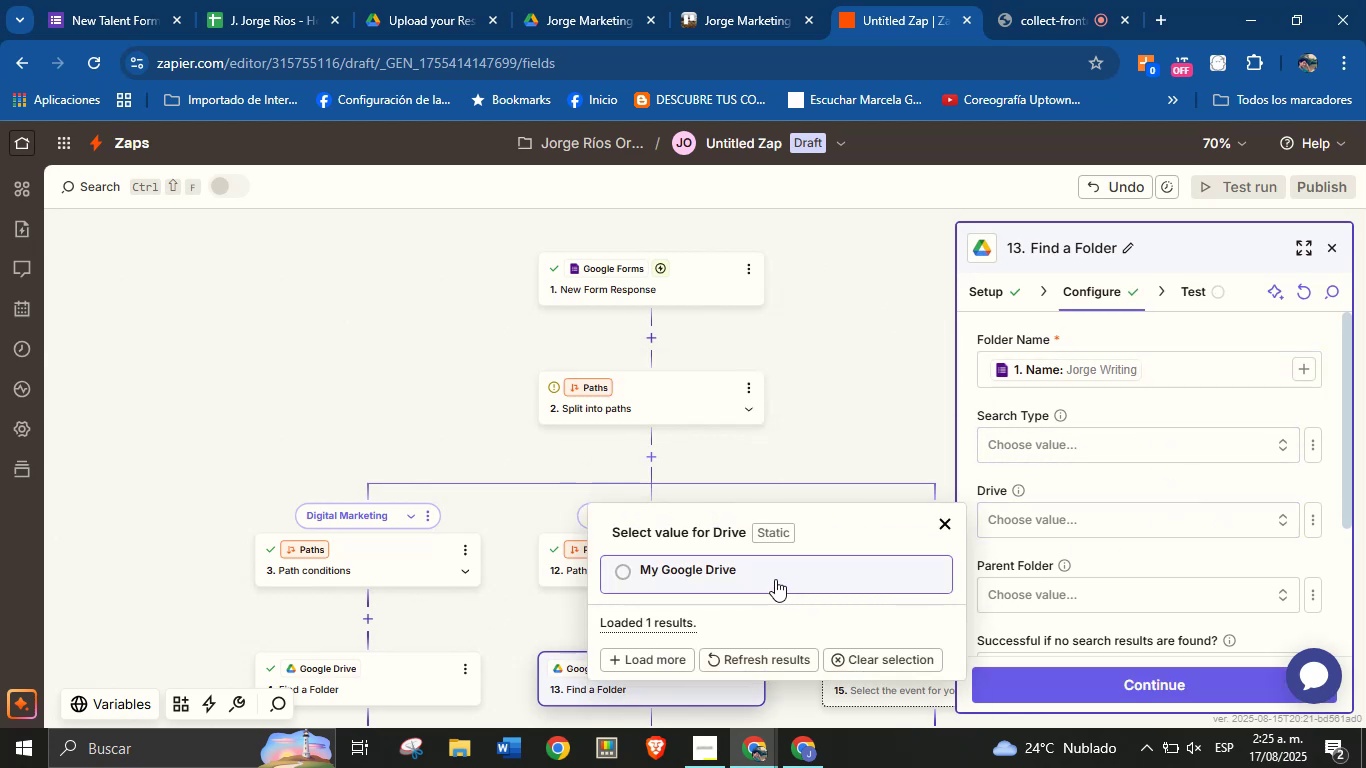 
left_click([774, 578])
 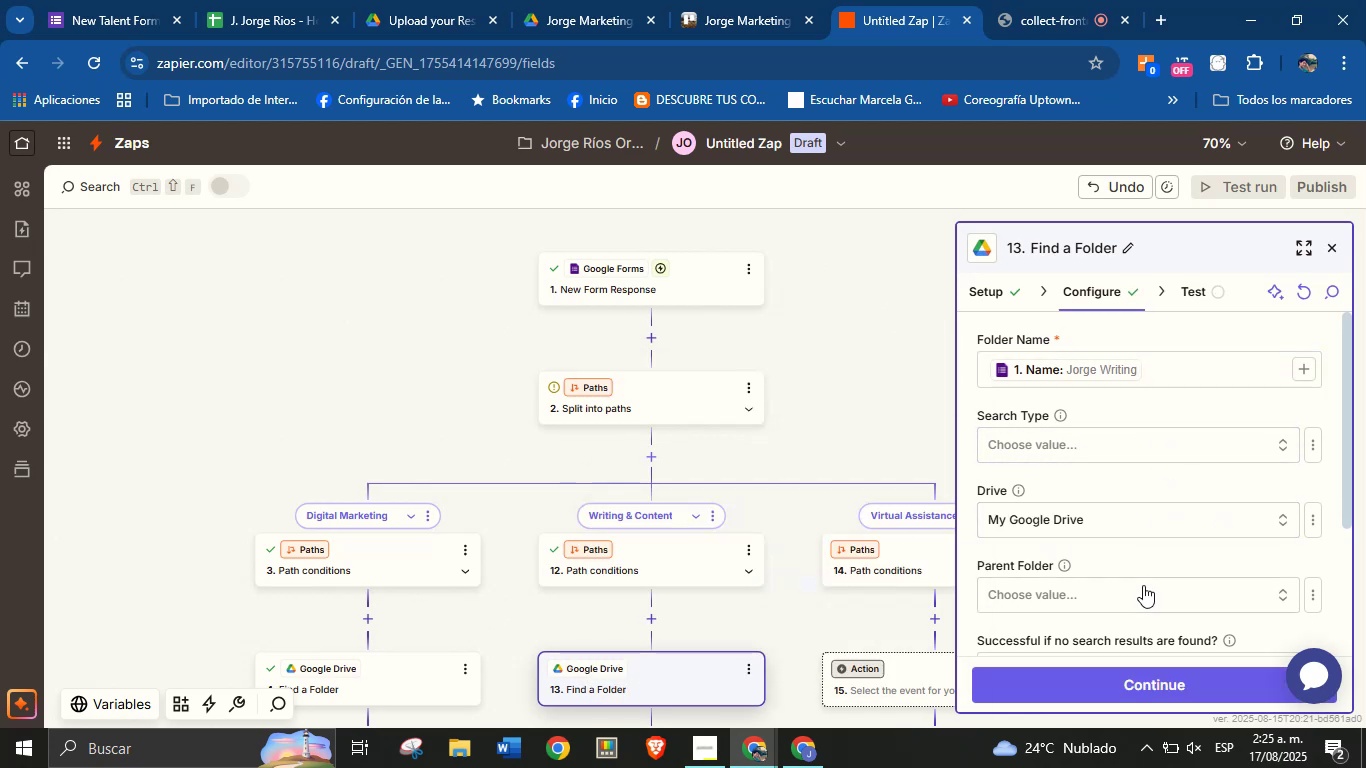 
left_click([1143, 585])
 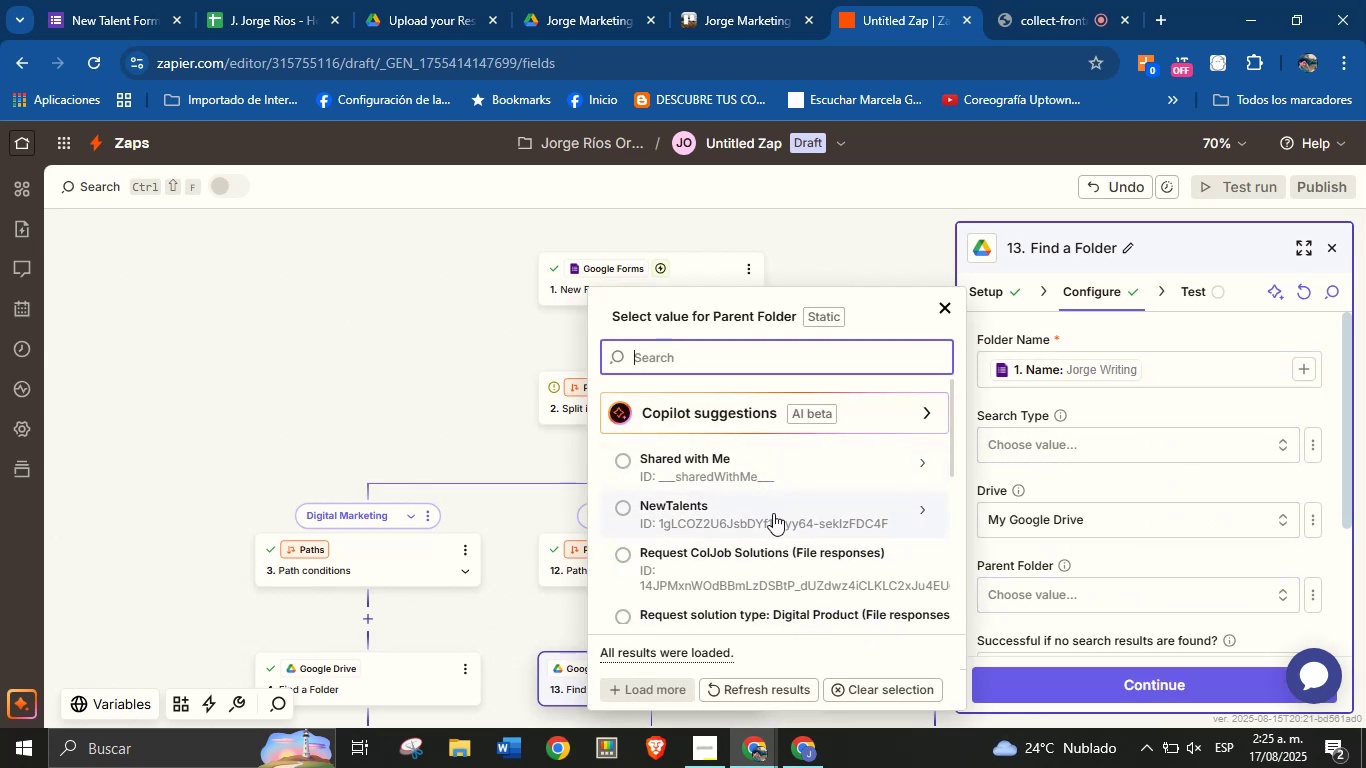 
left_click([773, 513])
 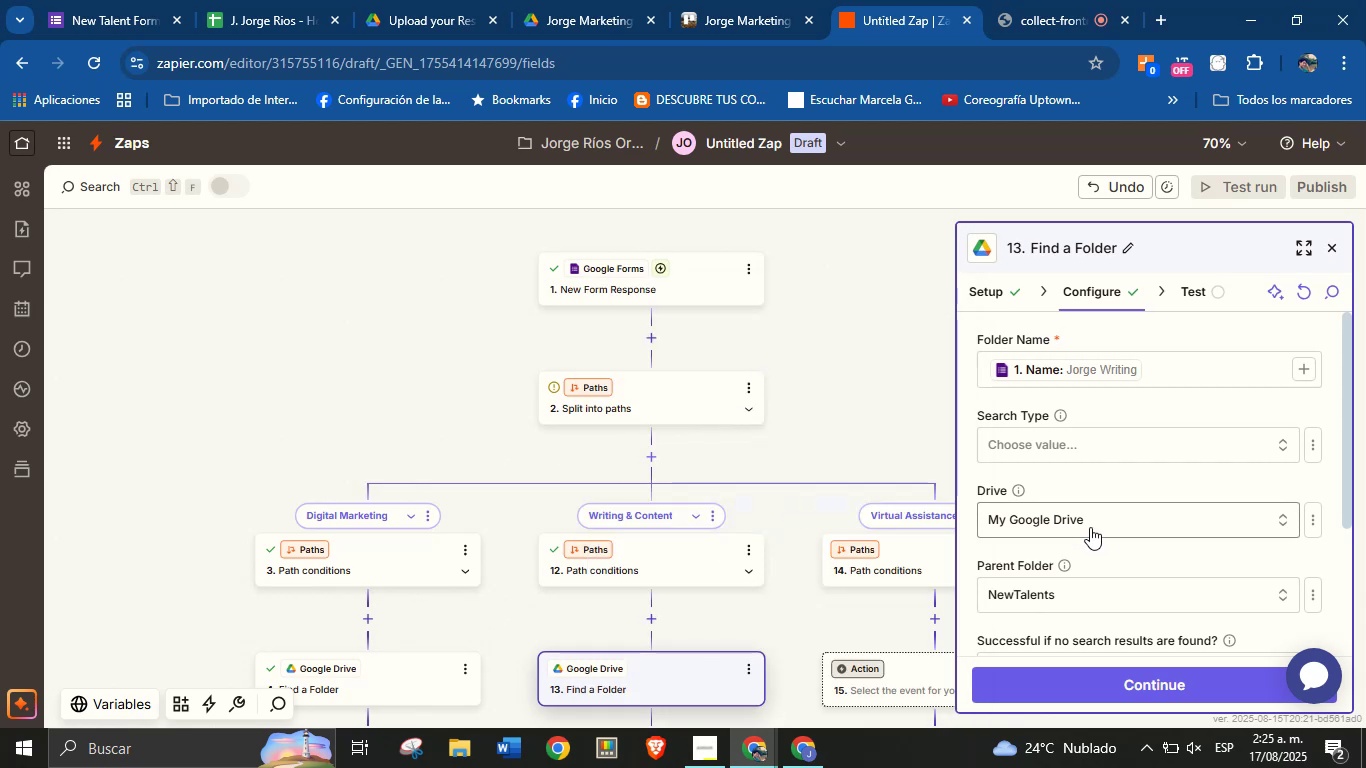 
scroll: coordinate [1131, 519], scroll_direction: down, amount: 2.0
 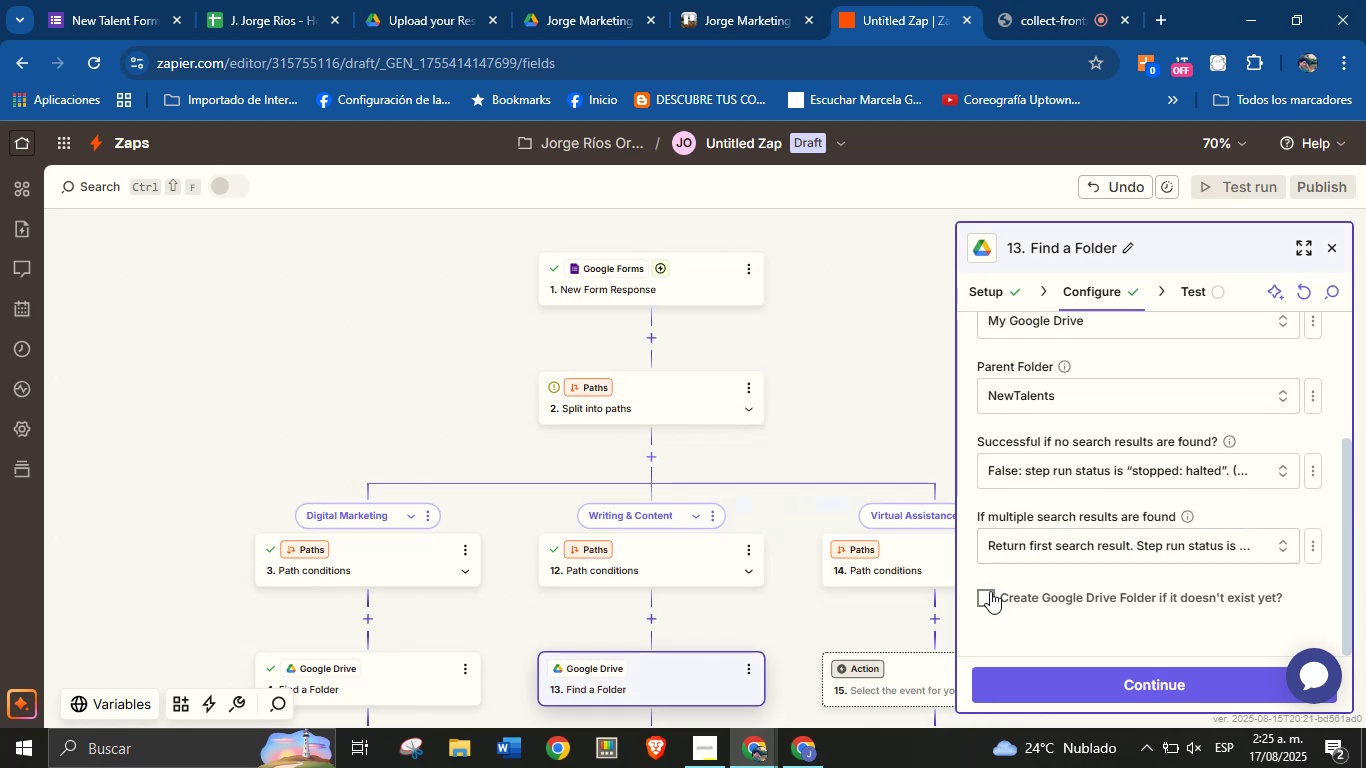 
left_click([988, 594])
 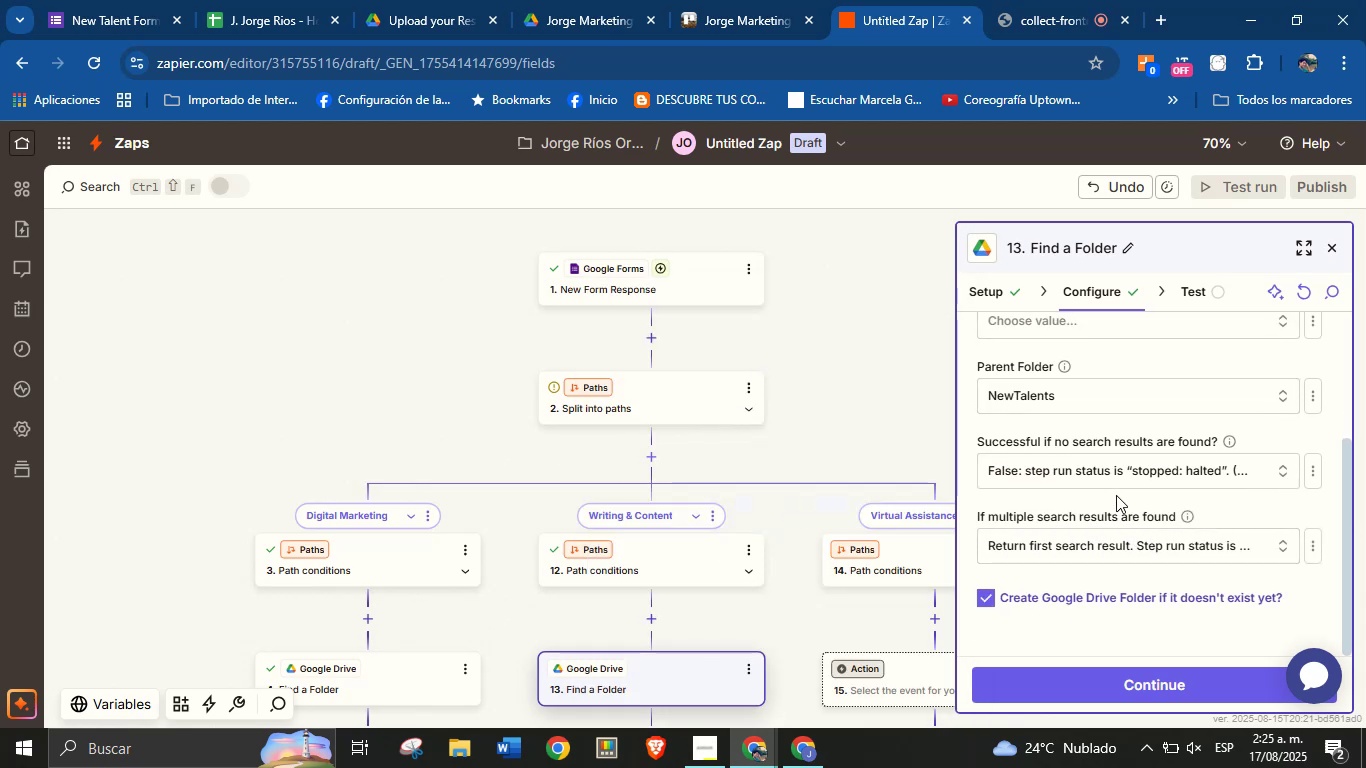 
scroll: coordinate [1116, 493], scroll_direction: down, amount: 1.0
 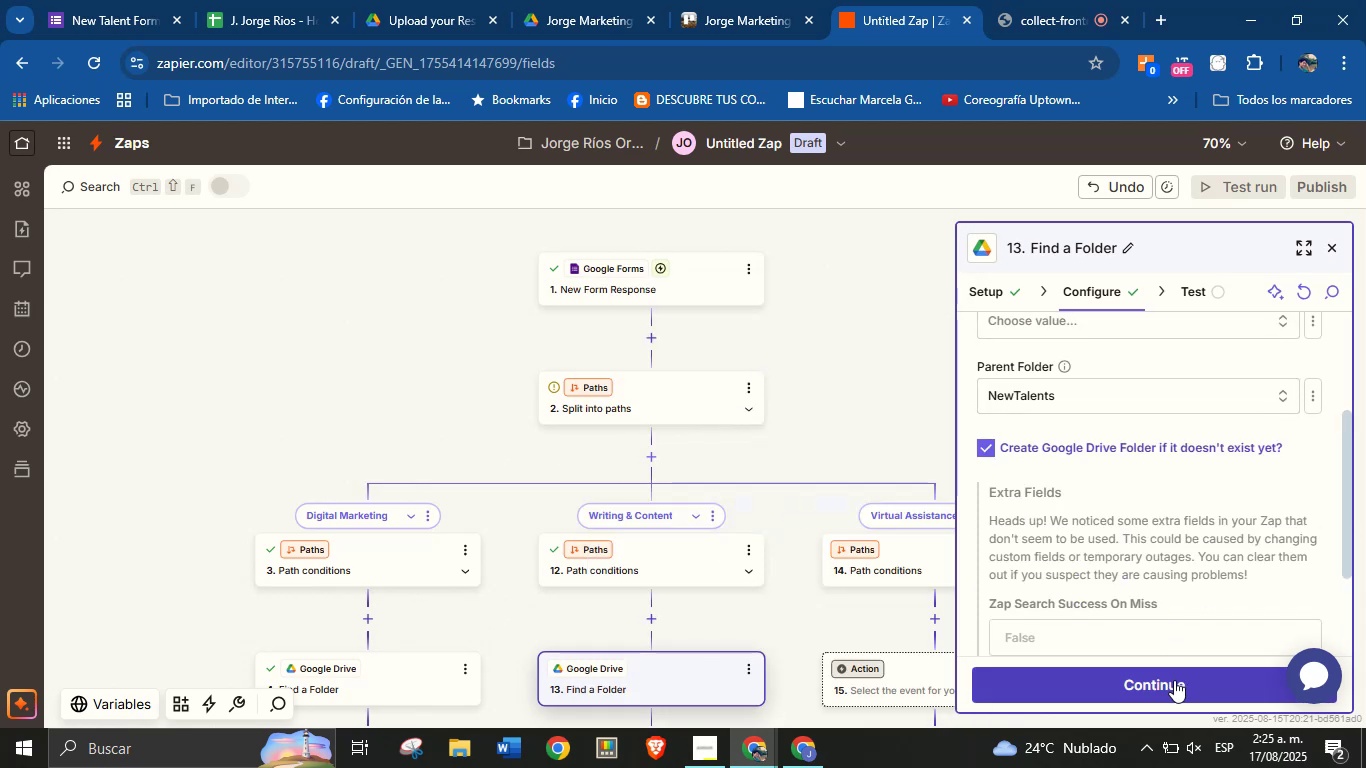 
left_click([1174, 680])
 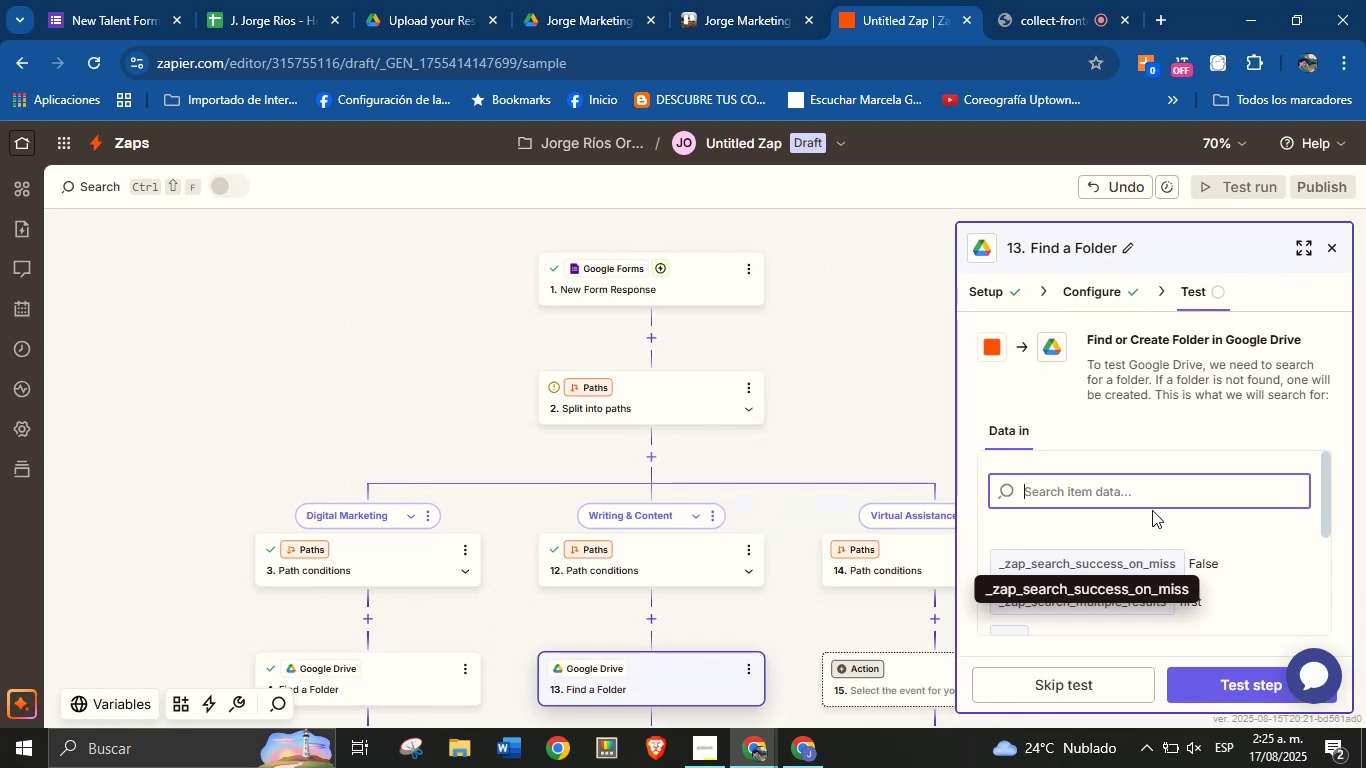 
scroll: coordinate [1155, 496], scroll_direction: down, amount: 1.0
 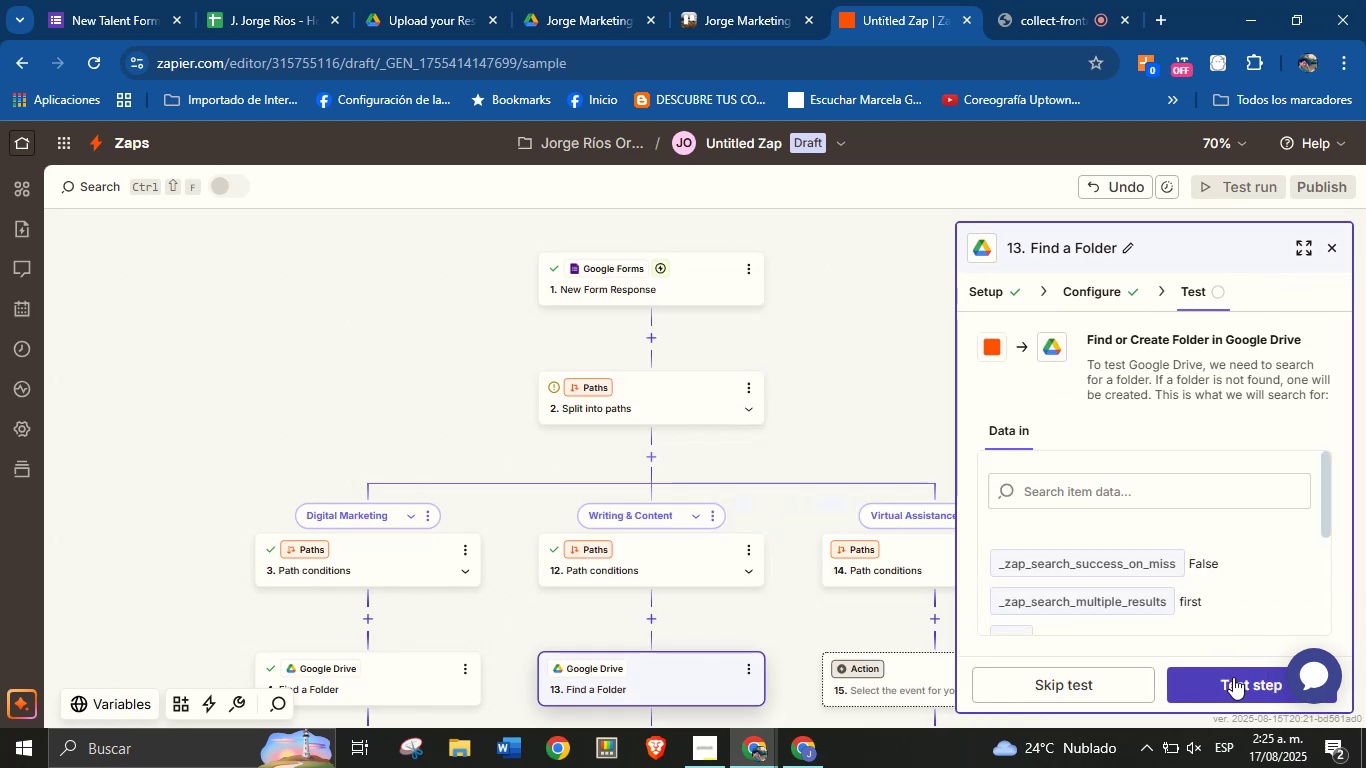 
left_click([1233, 677])
 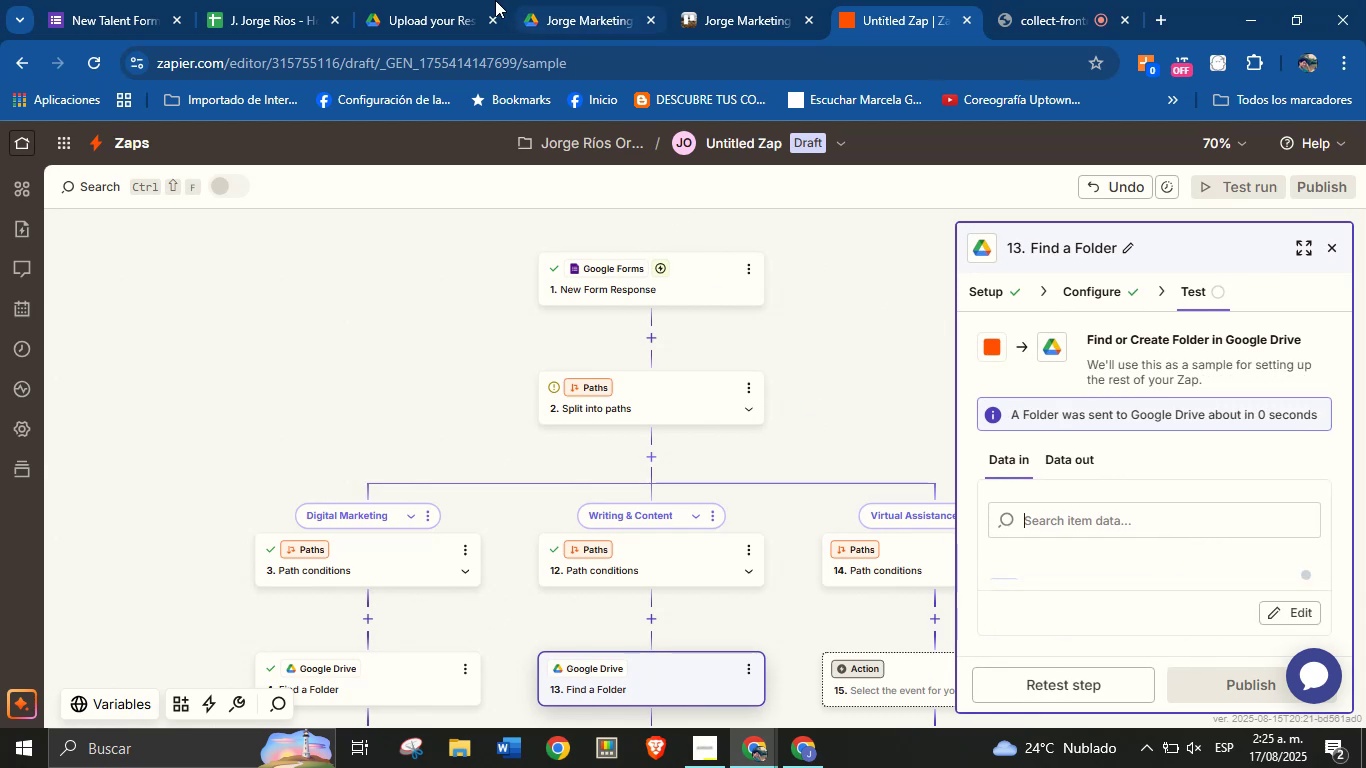 
left_click([574, 0])
 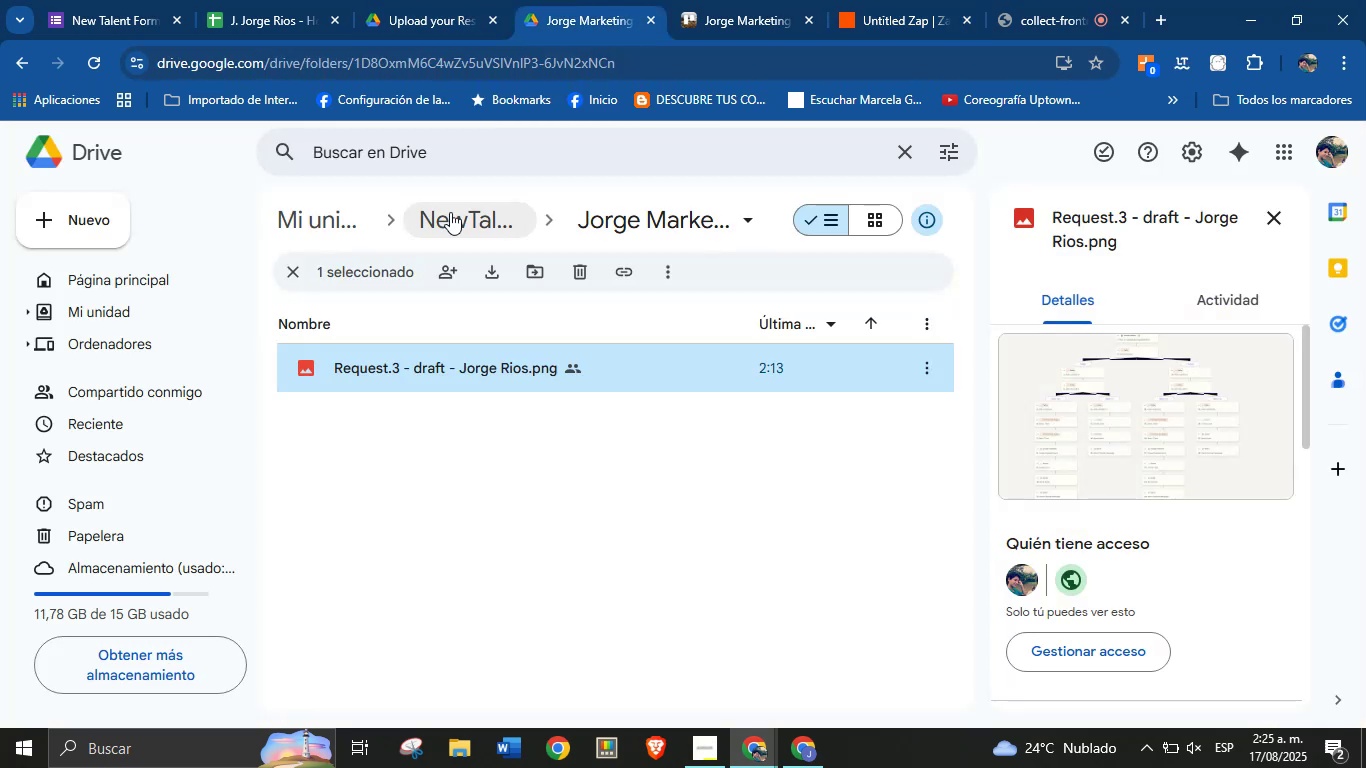 
left_click([450, 212])
 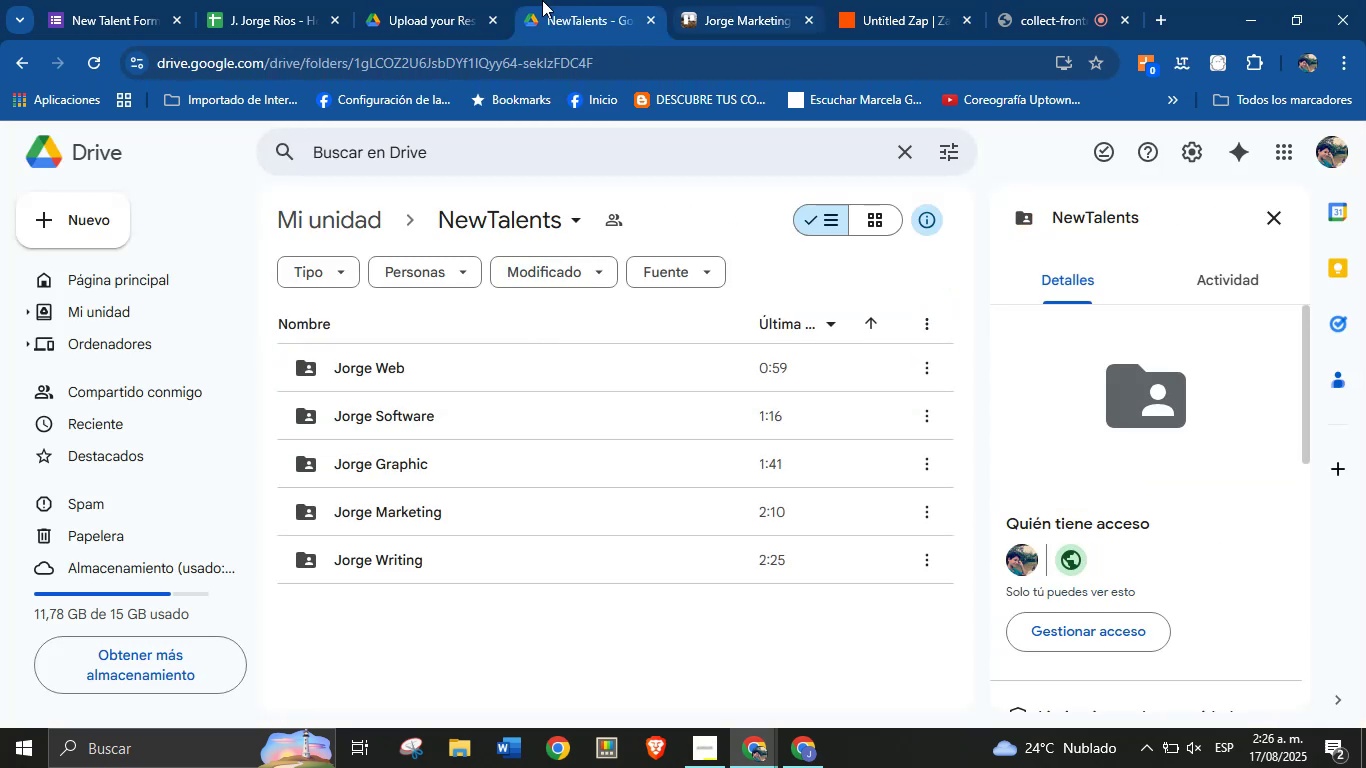 
left_click([902, 0])
 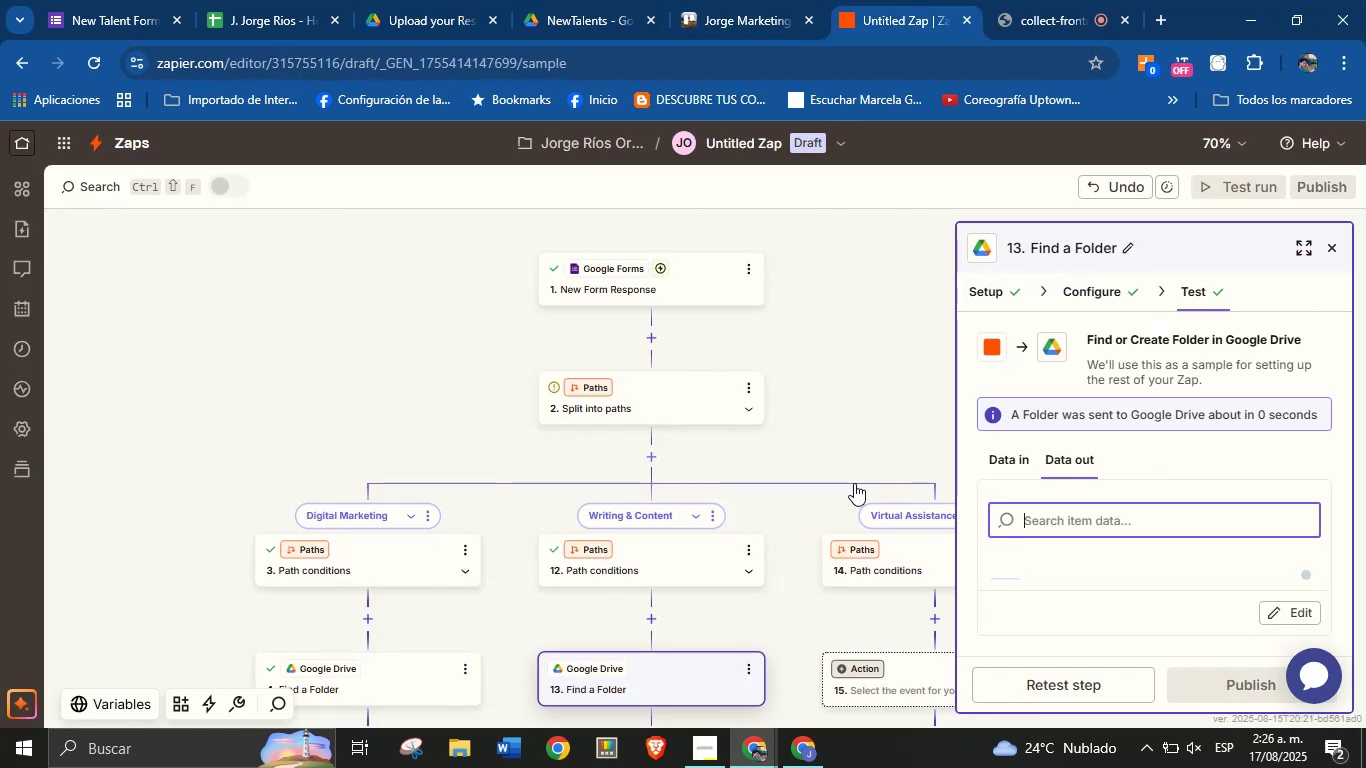 
left_click_drag(start_coordinate=[859, 427], to_coordinate=[869, 337])
 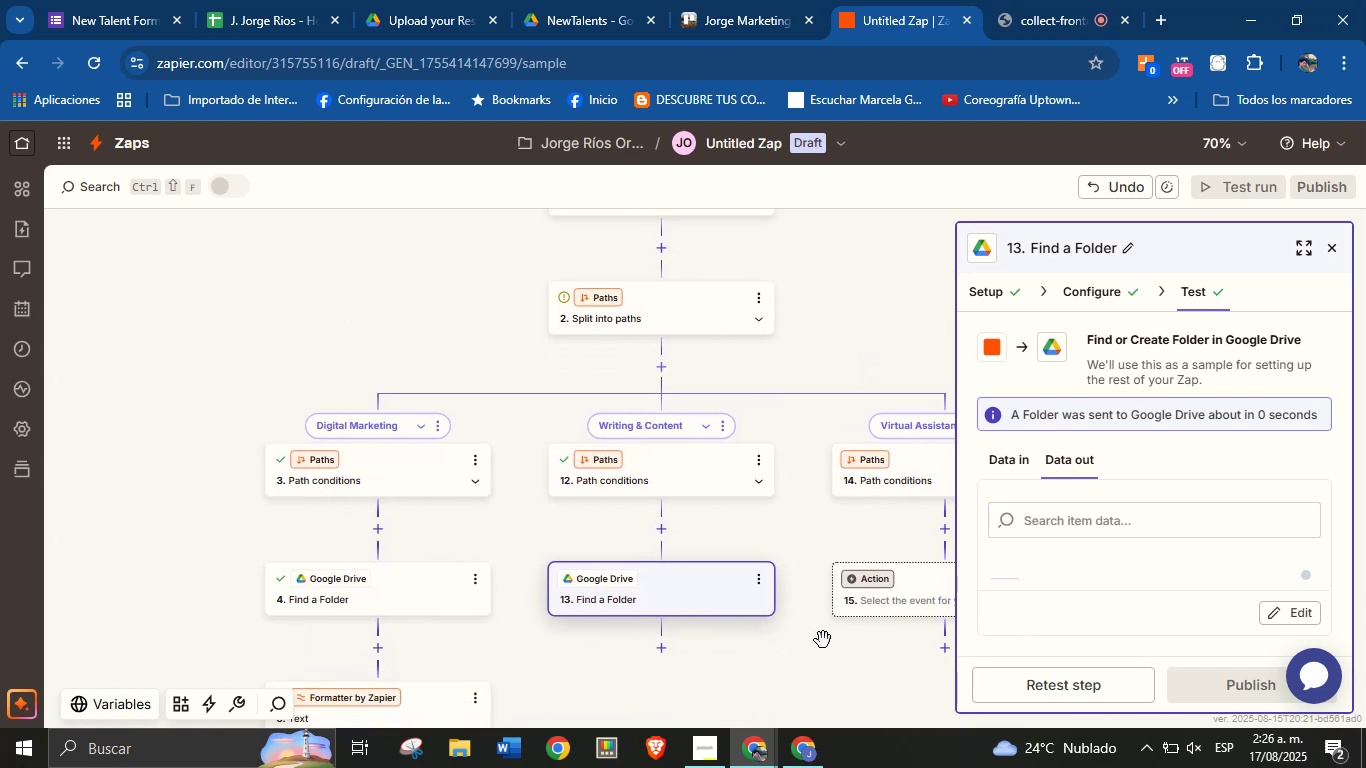 
left_click_drag(start_coordinate=[823, 640], to_coordinate=[817, 486])
 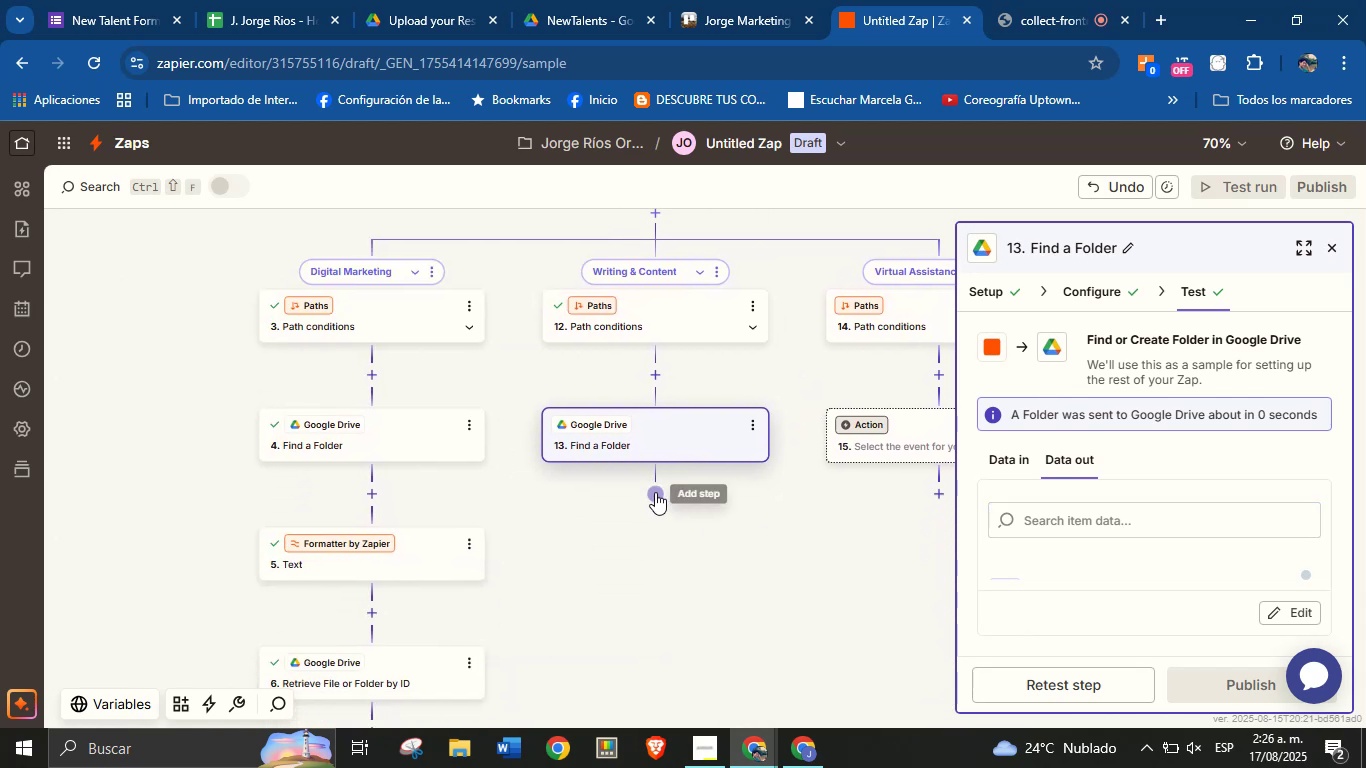 
left_click([655, 493])
 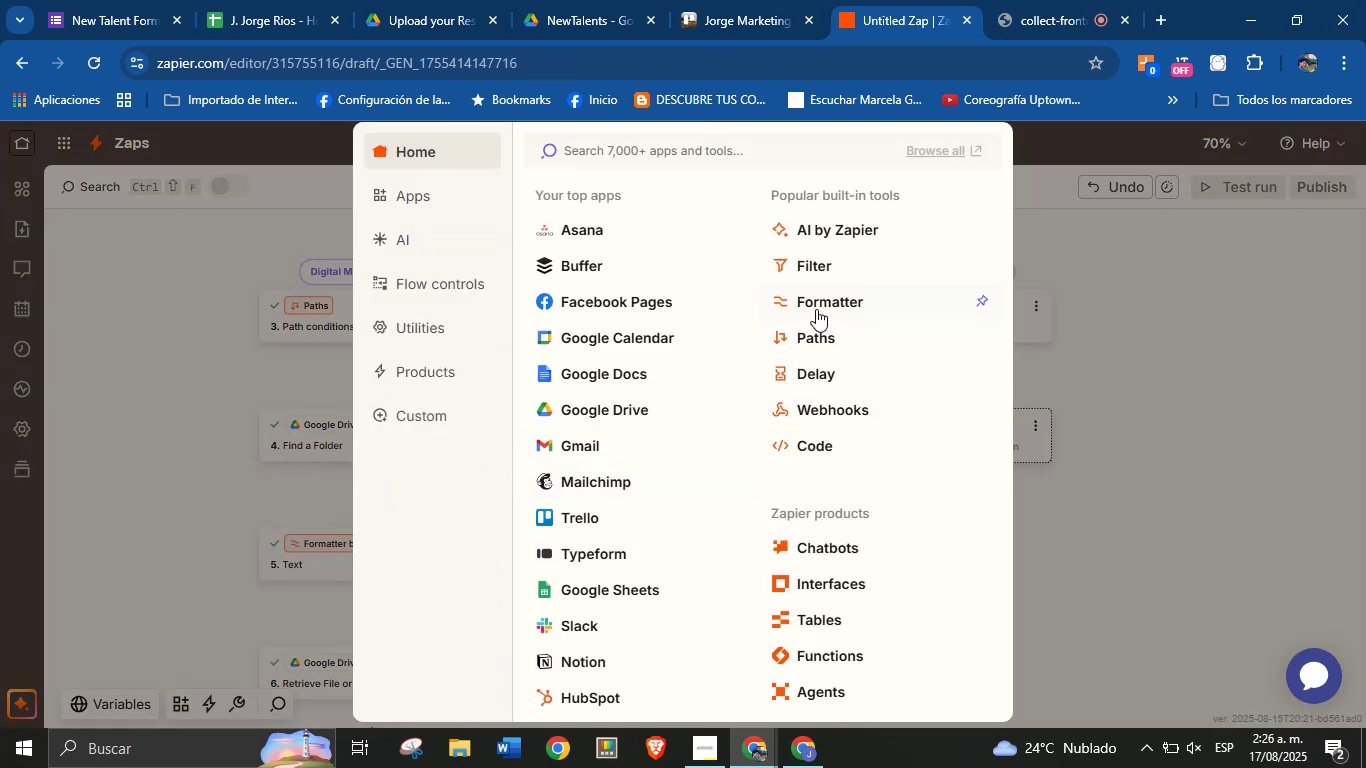 
left_click([824, 300])
 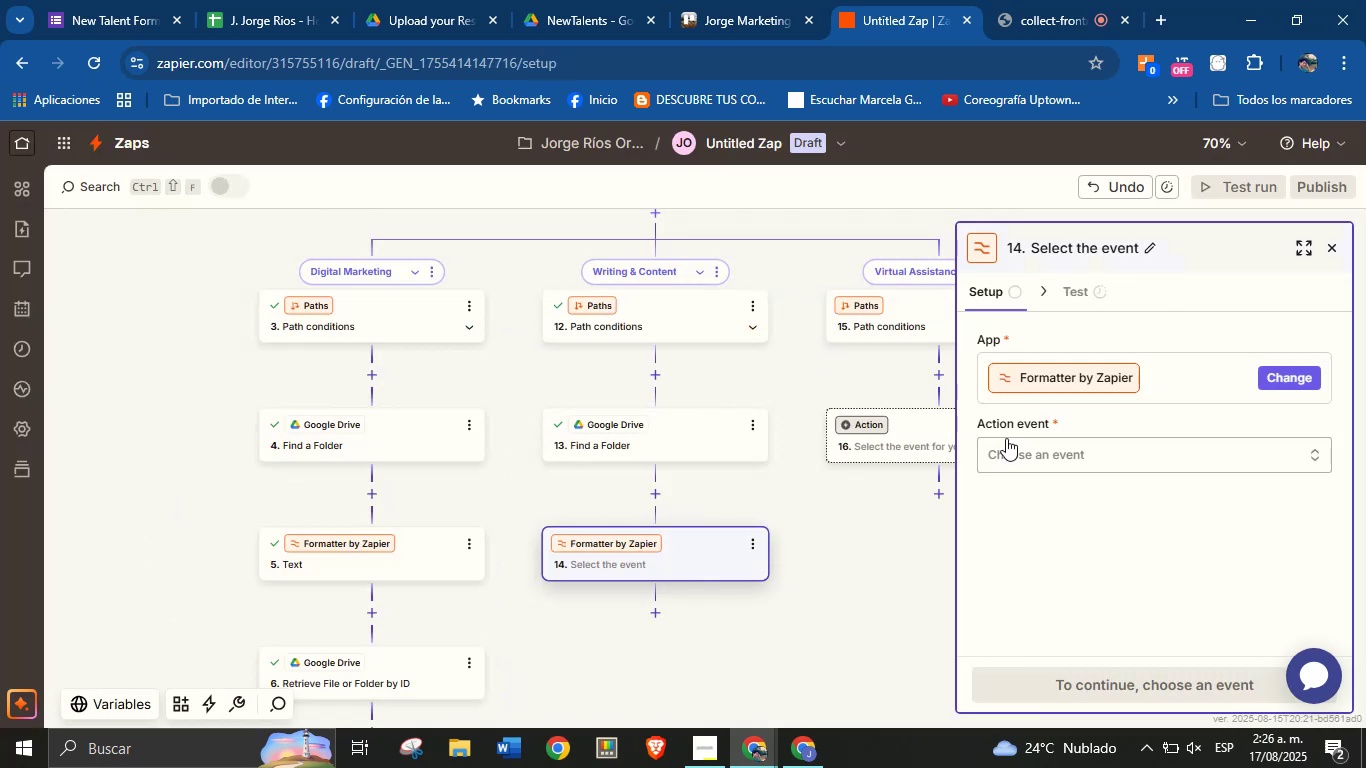 
left_click([1021, 447])
 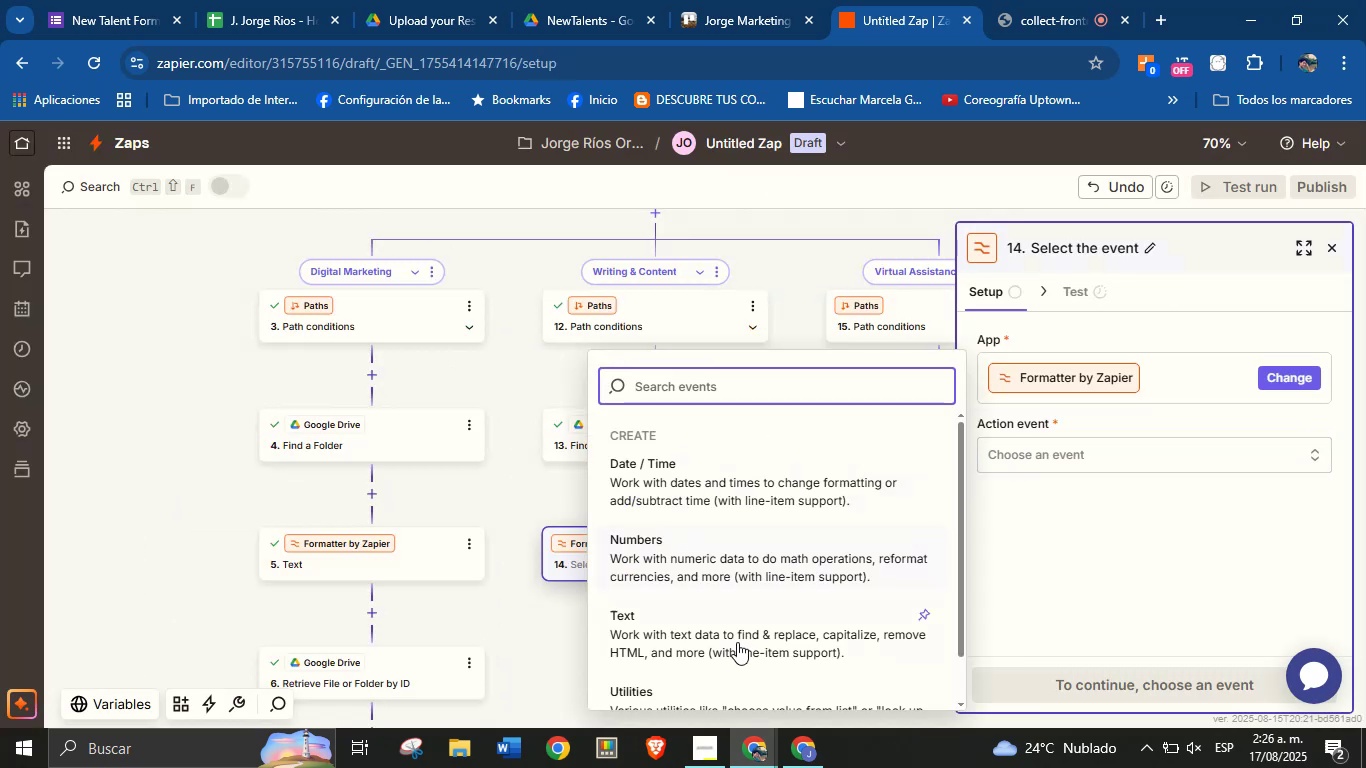 
left_click([737, 642])
 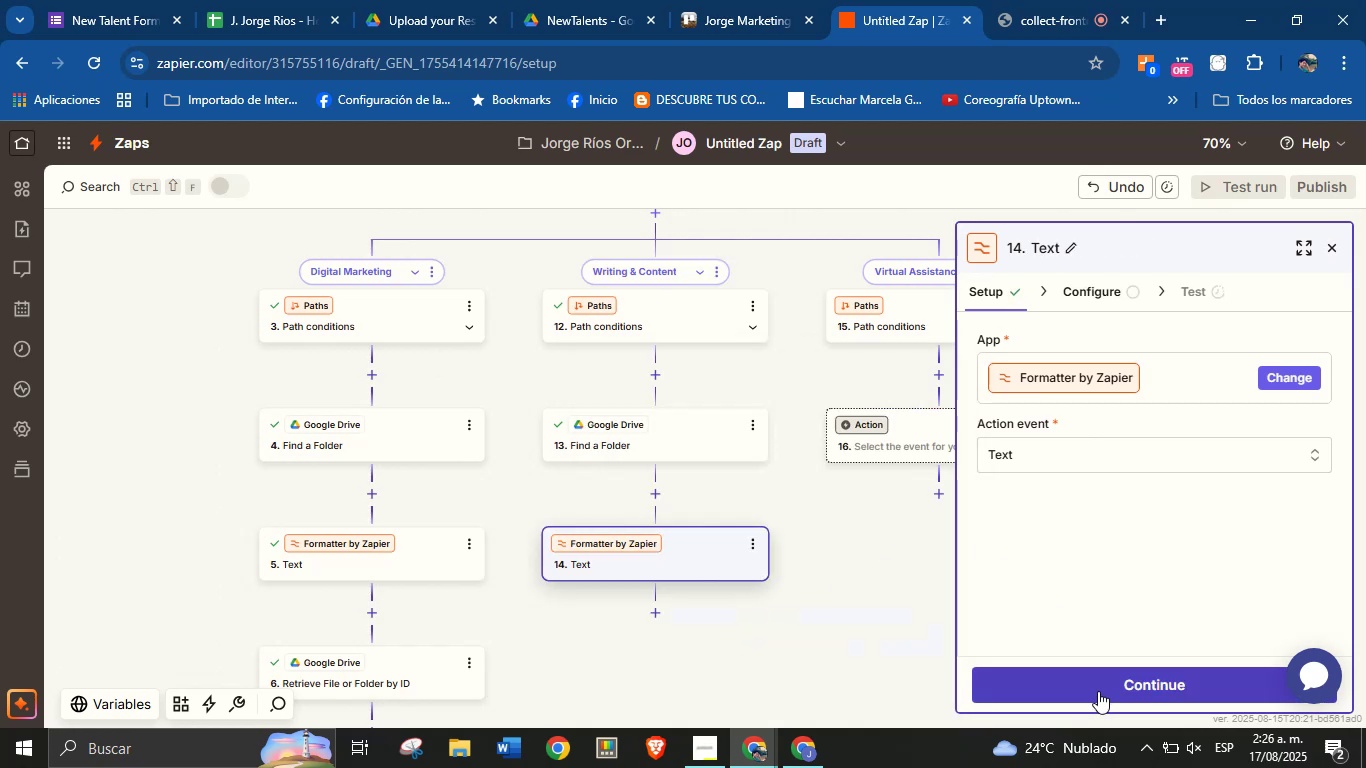 
left_click([1099, 689])
 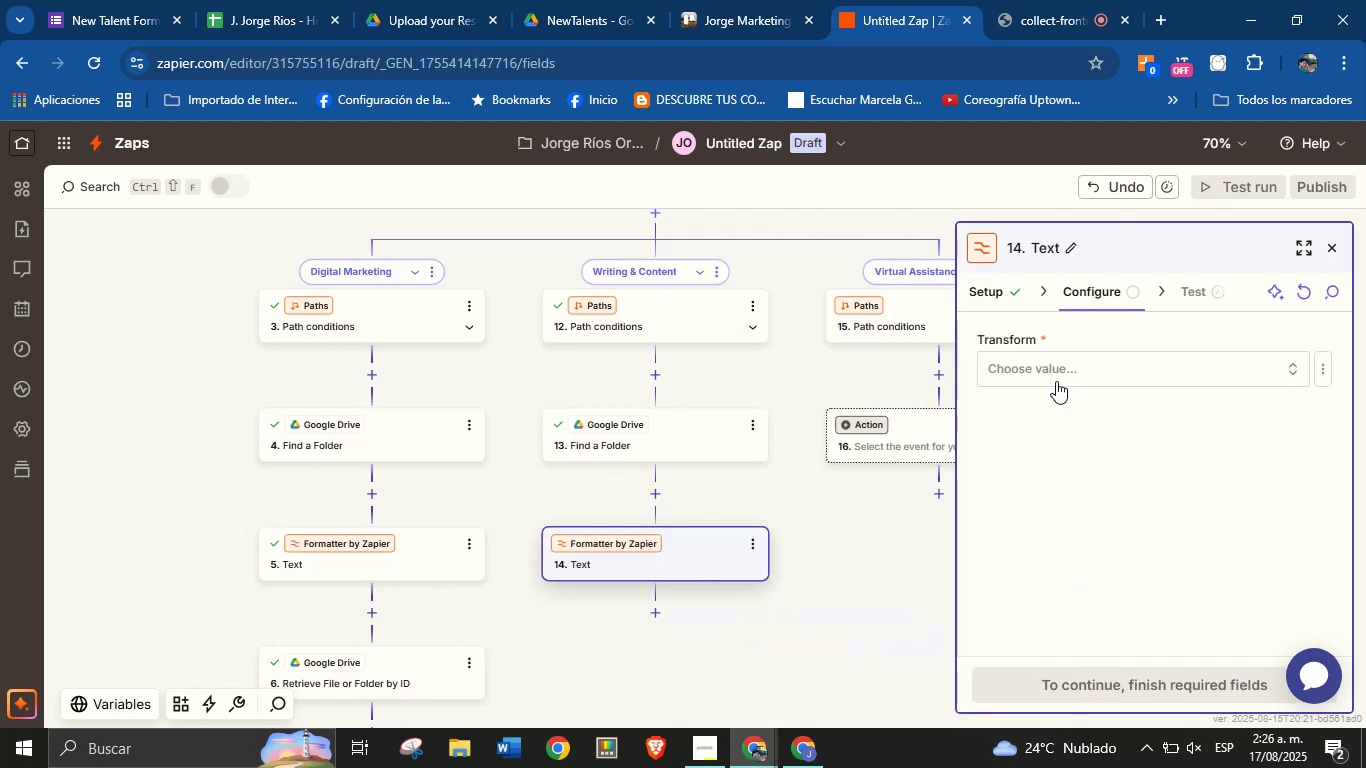 
left_click([1057, 377])
 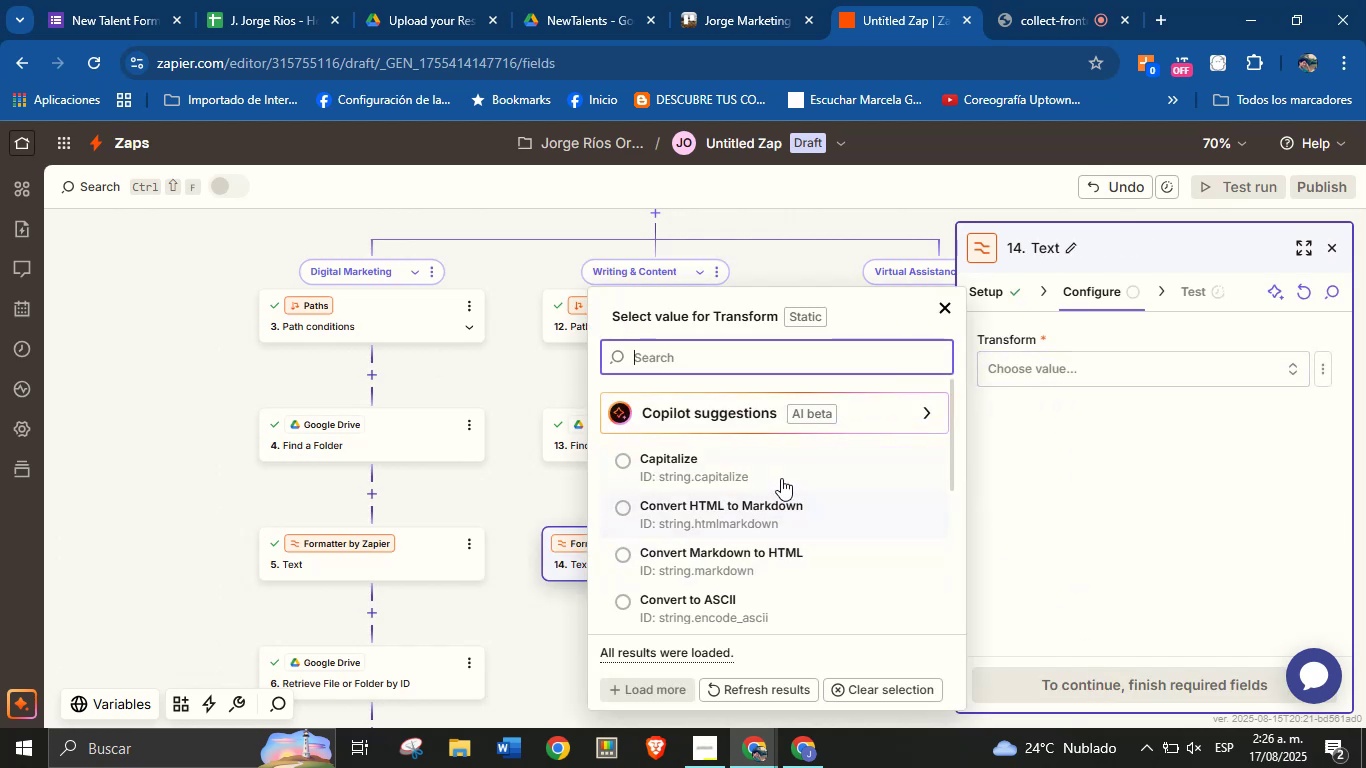 
scroll: coordinate [779, 511], scroll_direction: down, amount: 2.0
 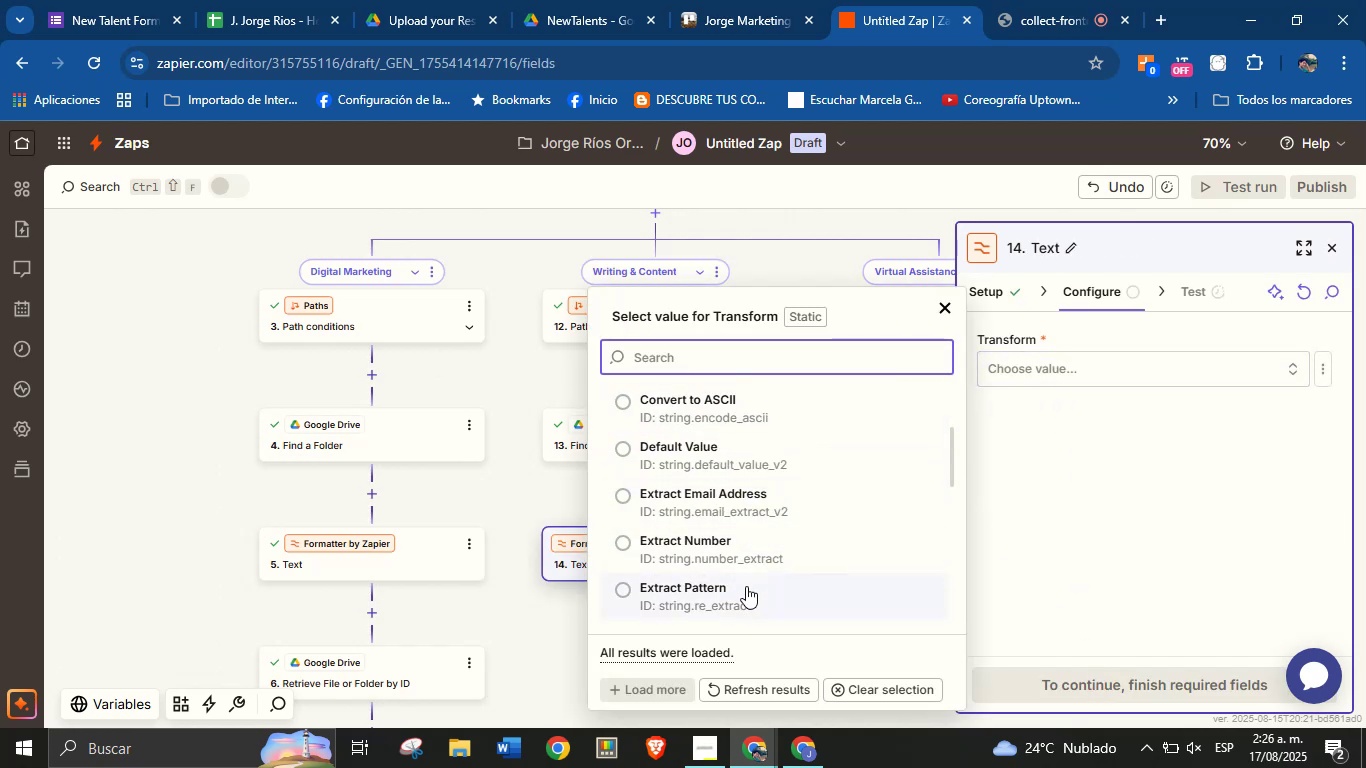 
left_click([746, 586])
 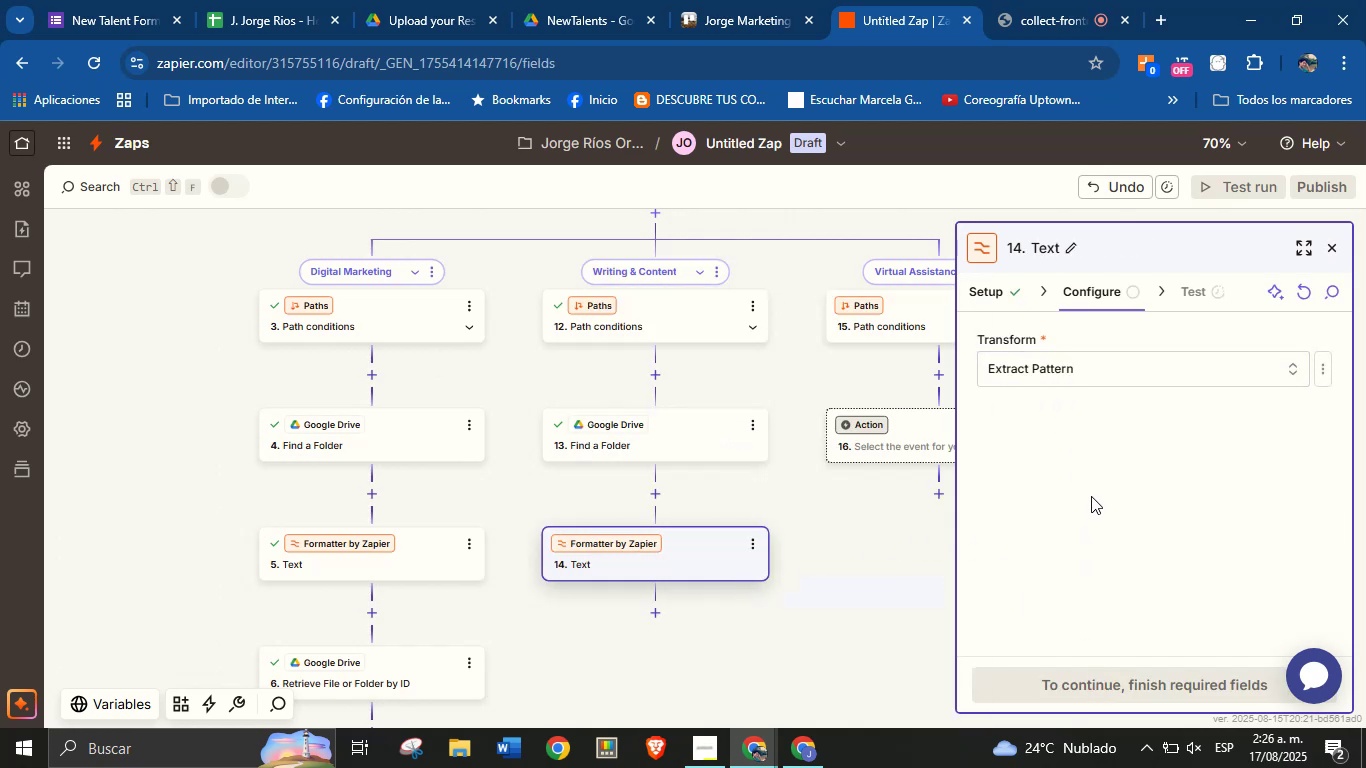 
left_click([1093, 493])
 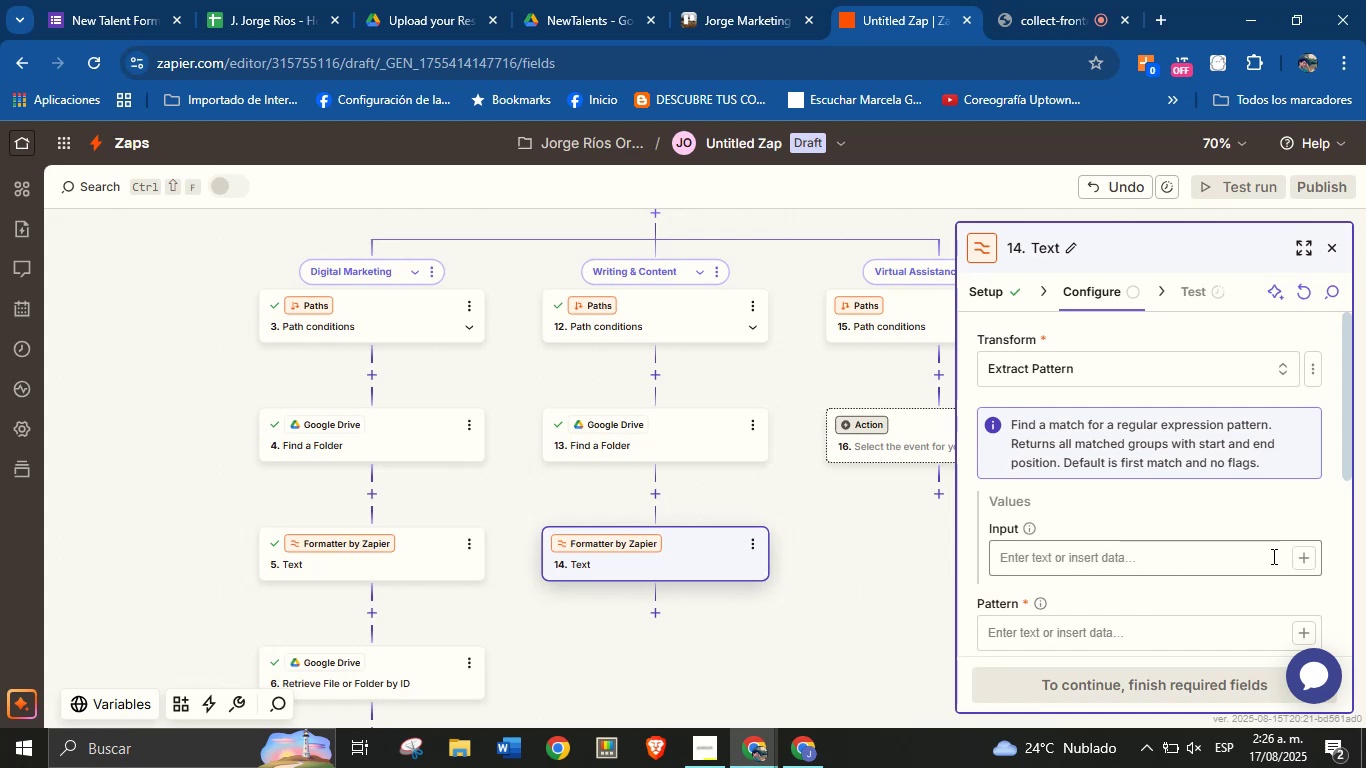 
left_click([1305, 561])
 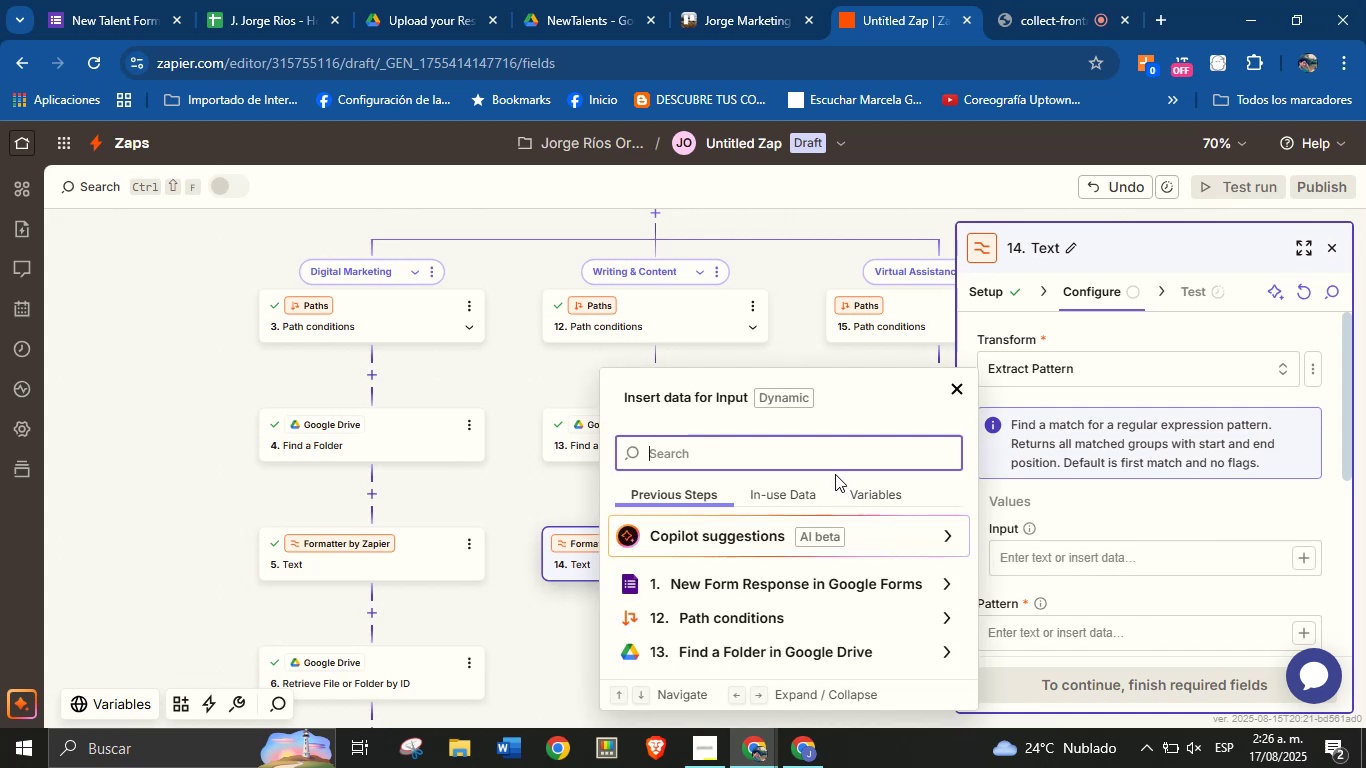 
type(res)
 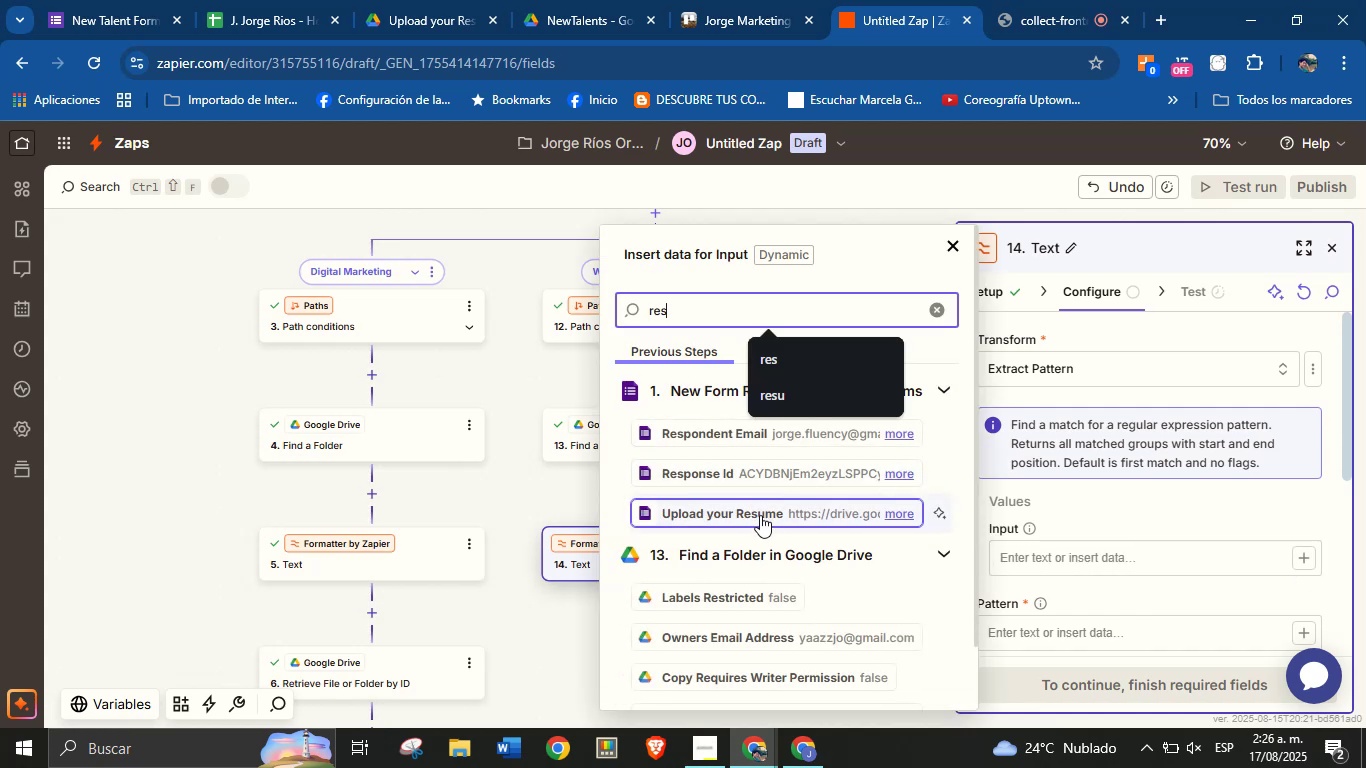 
left_click([760, 515])
 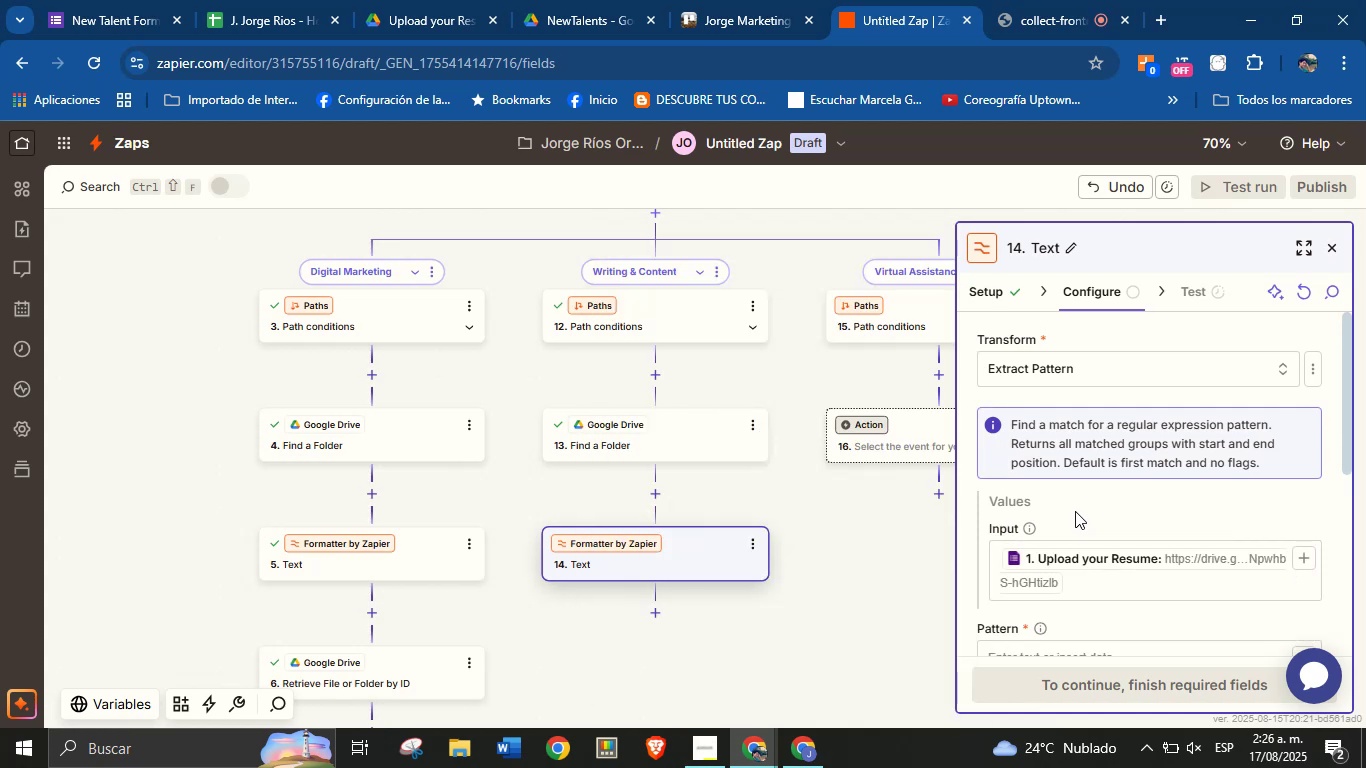 
scroll: coordinate [1088, 500], scroll_direction: down, amount: 1.0
 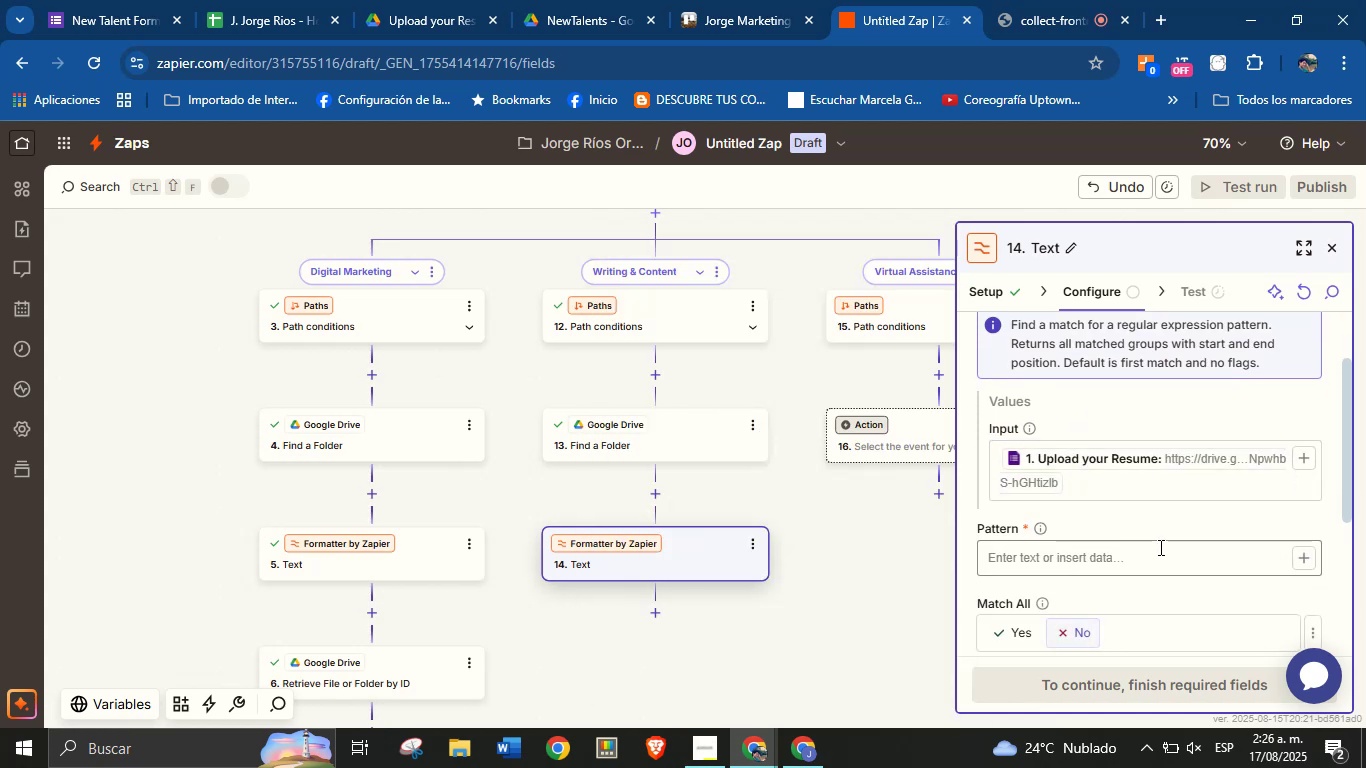 
left_click([1161, 547])
 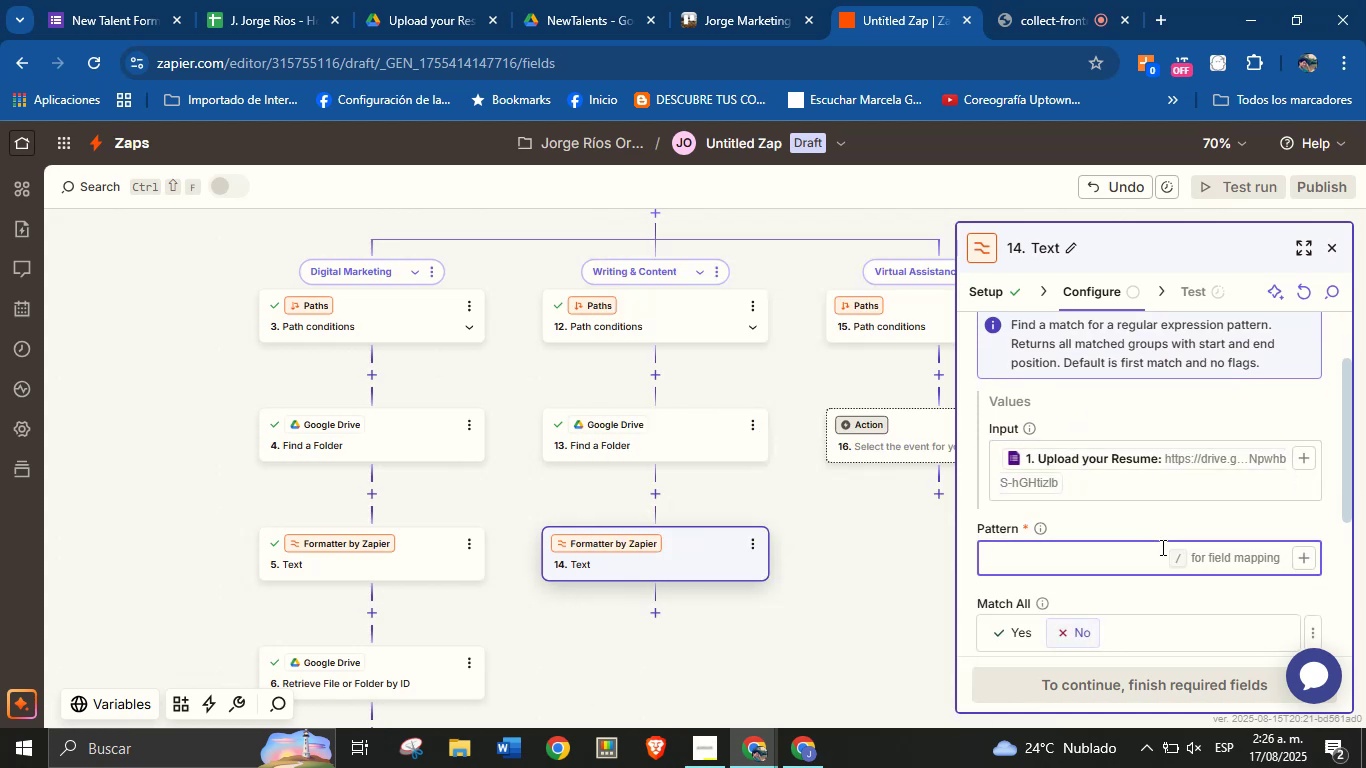 
key(Meta+V)
 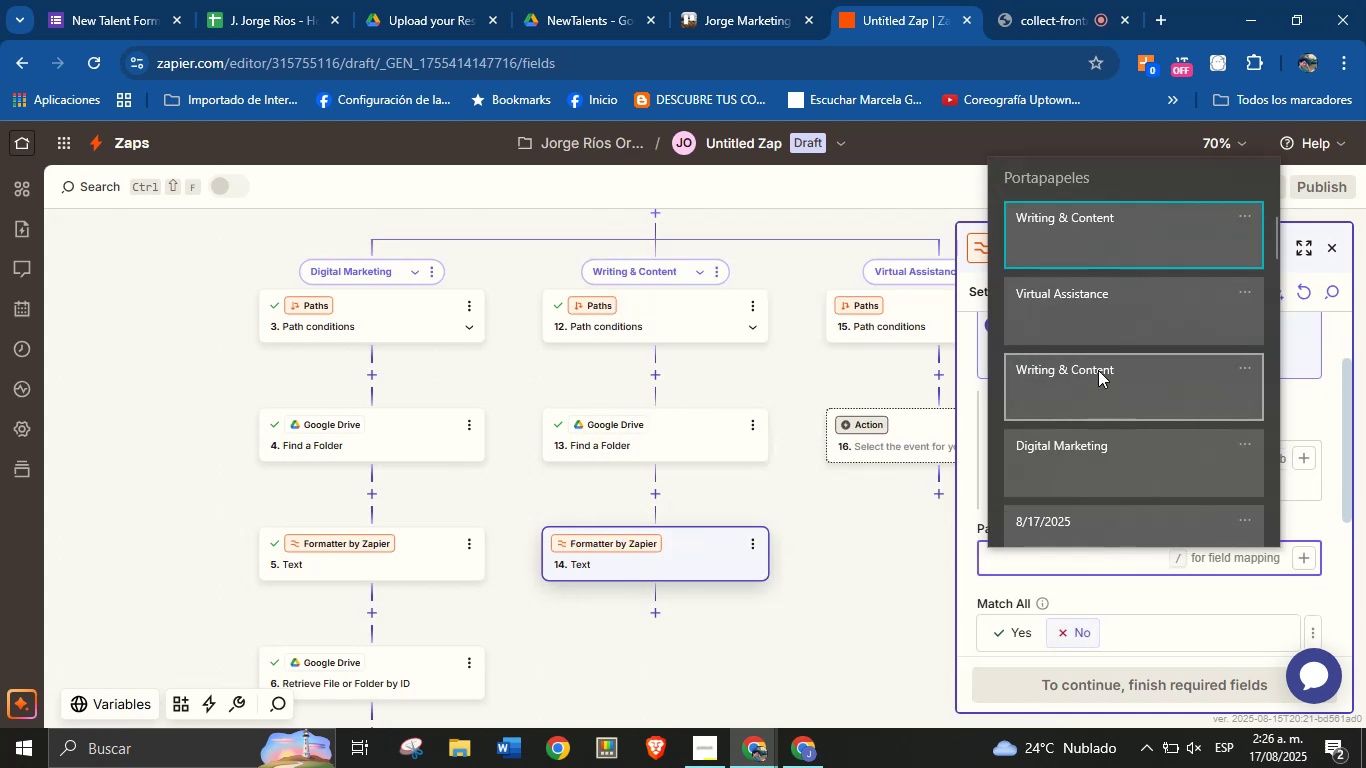 
scroll: coordinate [1094, 428], scroll_direction: down, amount: 29.0
 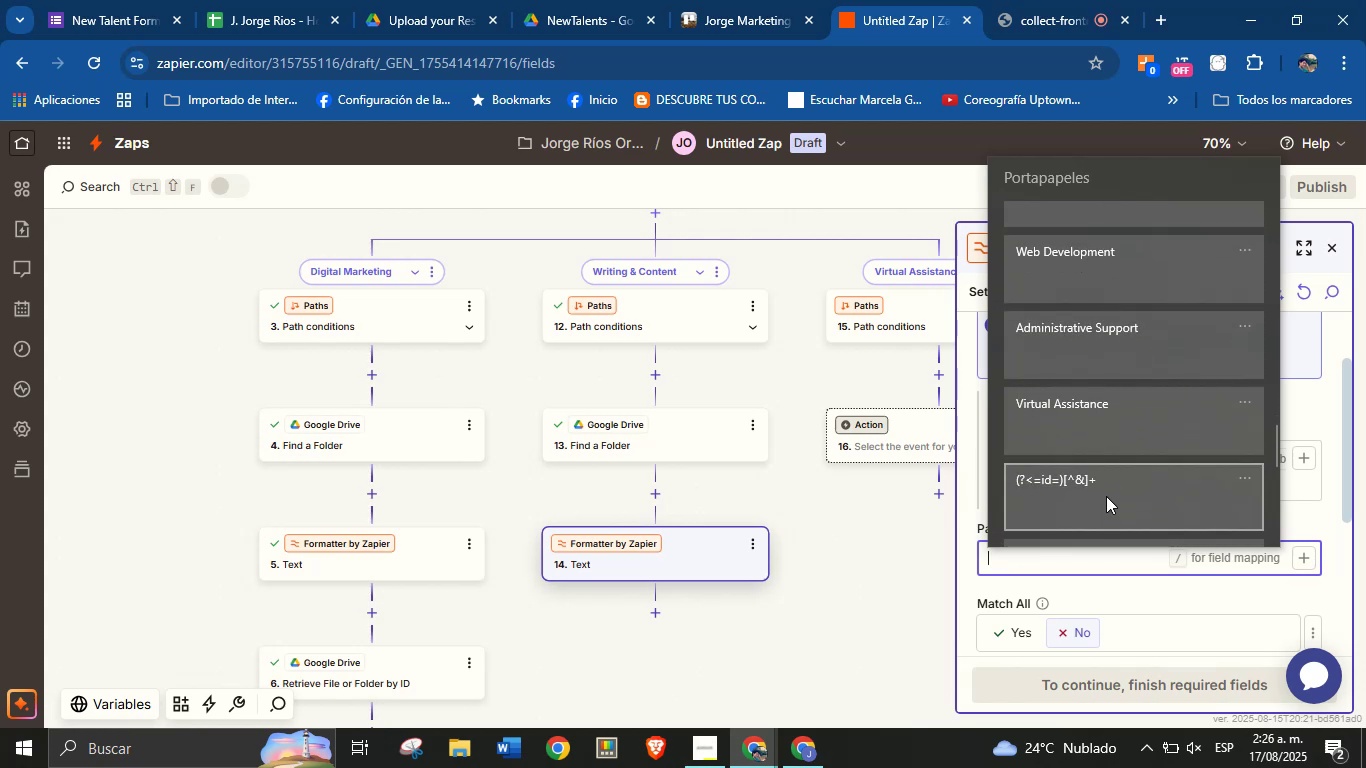 
left_click([1106, 496])
 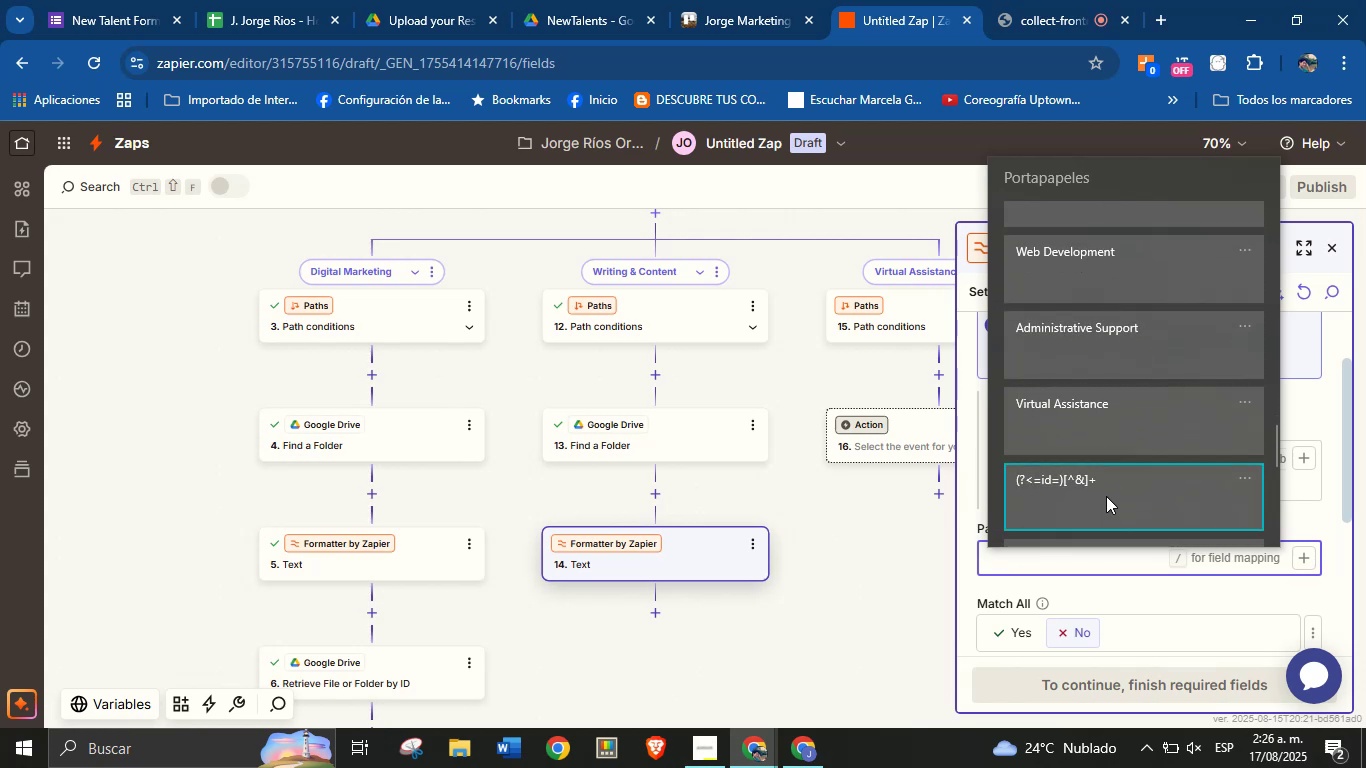 
key(Control+ControlLeft)
 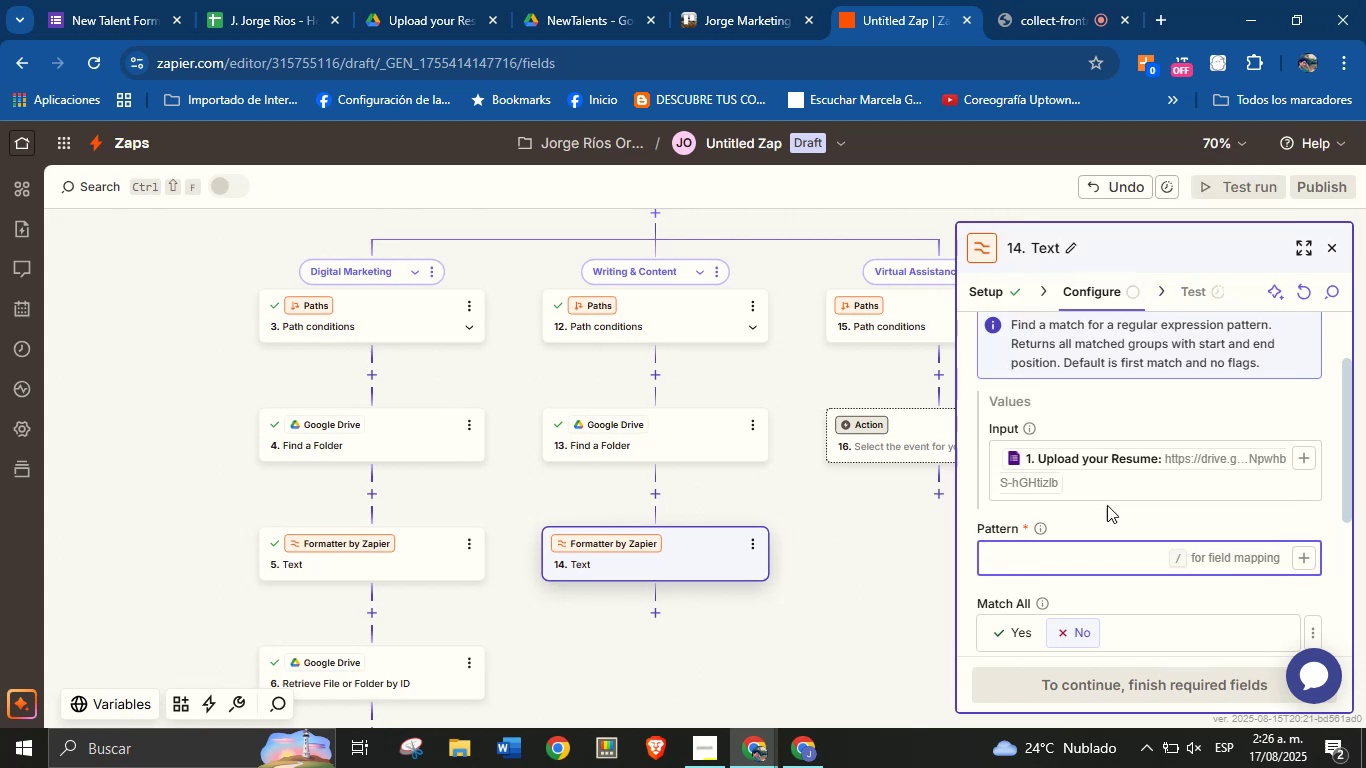 
key(Backspace)
 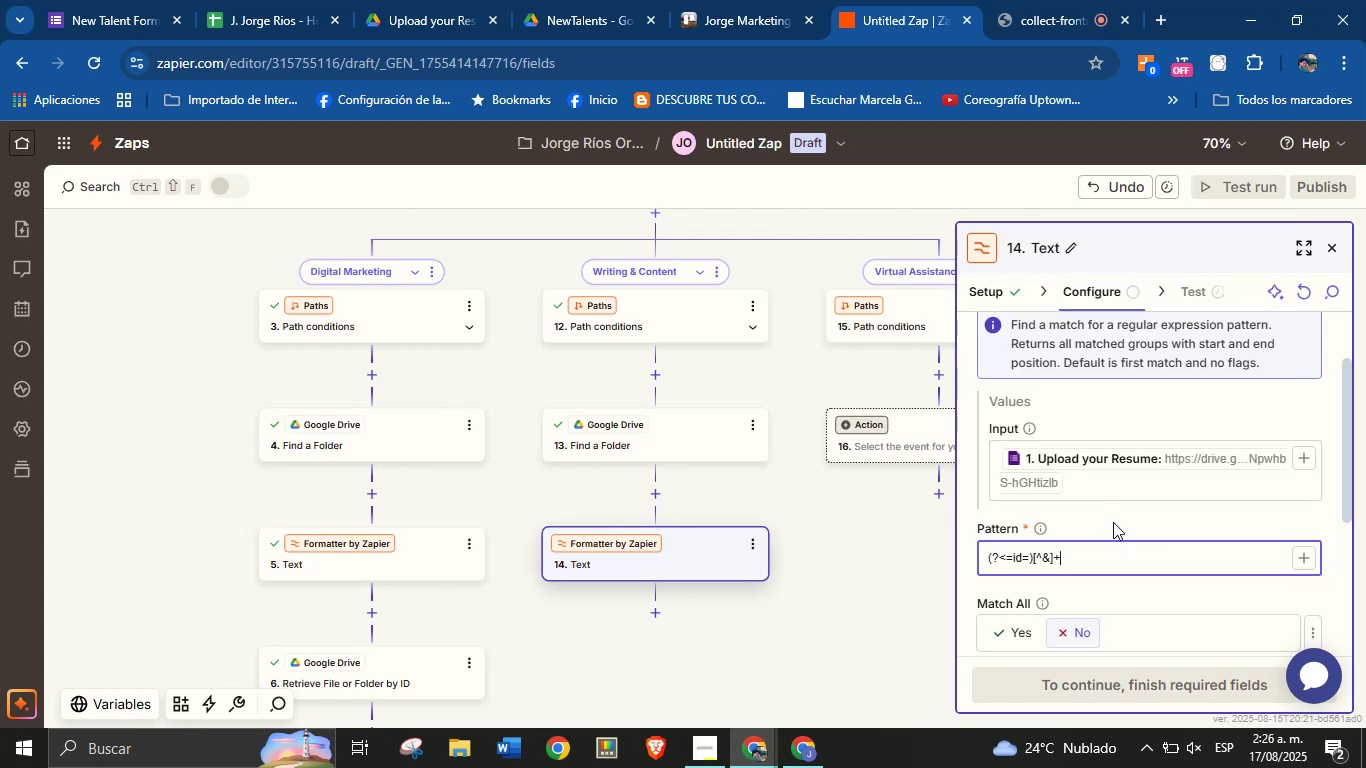 
left_click([1113, 522])
 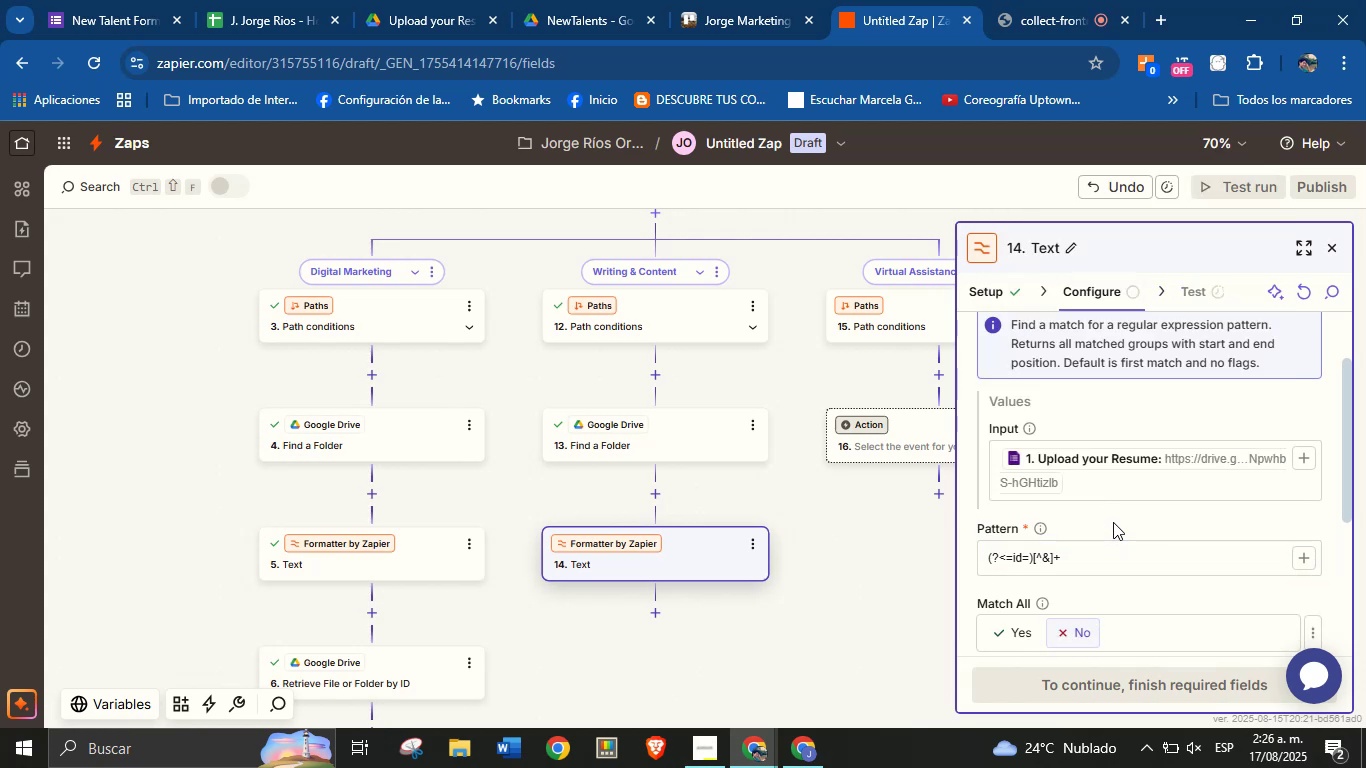 
scroll: coordinate [1113, 545], scroll_direction: down, amount: 8.0
 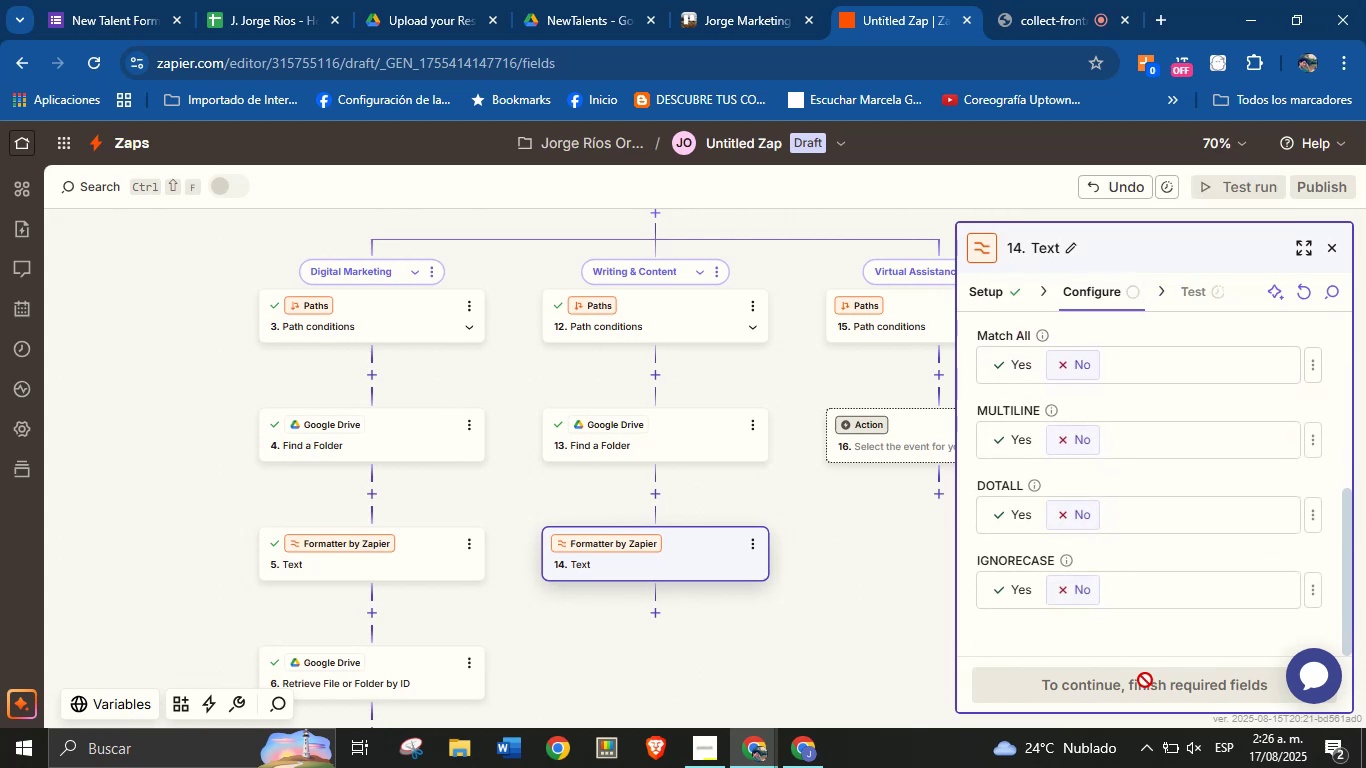 
left_click([1132, 682])
 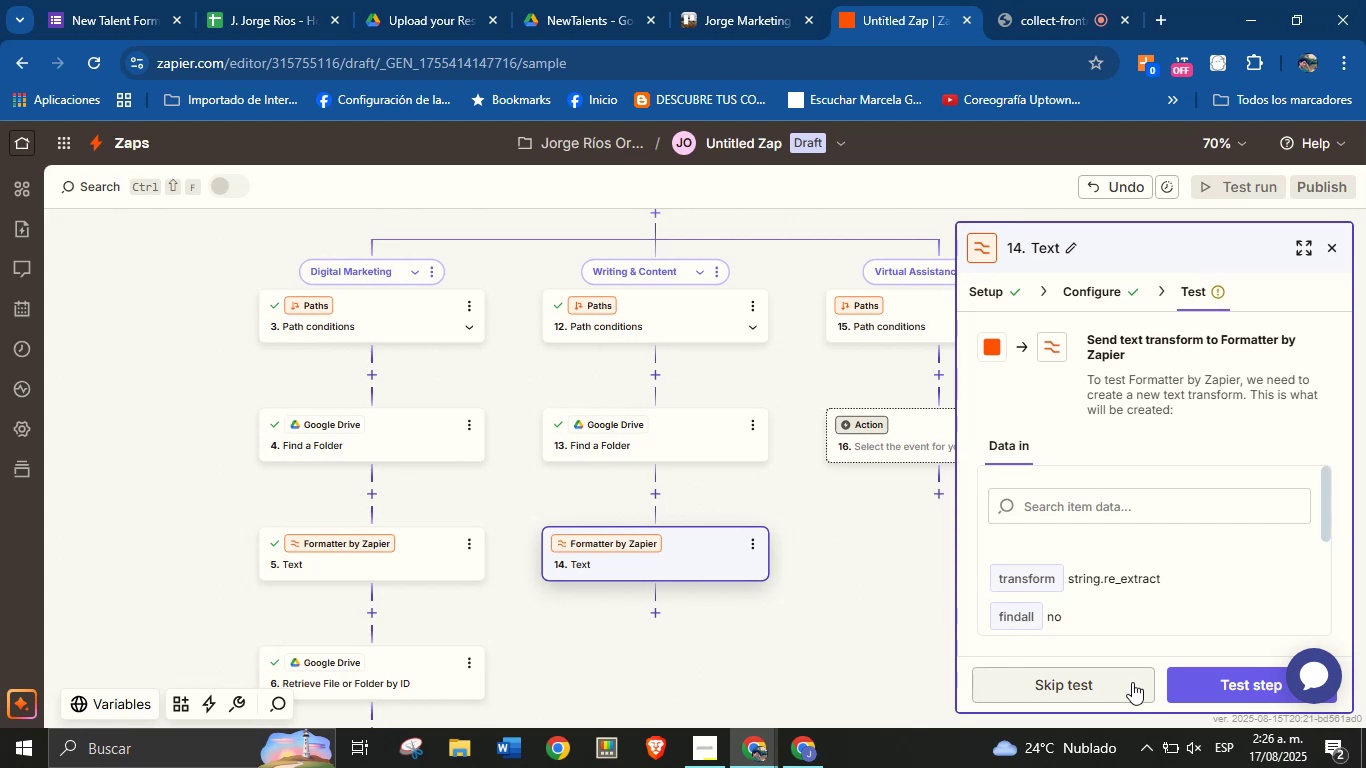 
wait(15.74)
 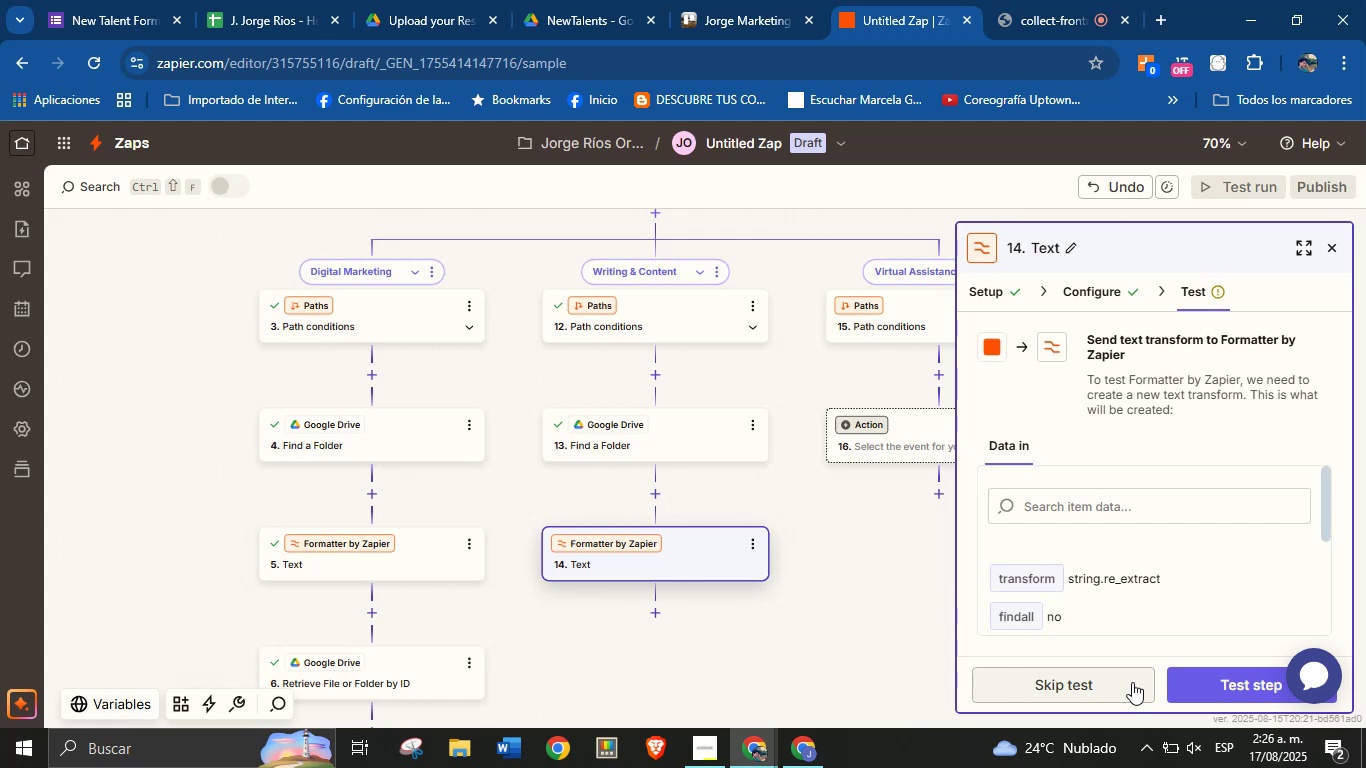 
left_click([1198, 672])
 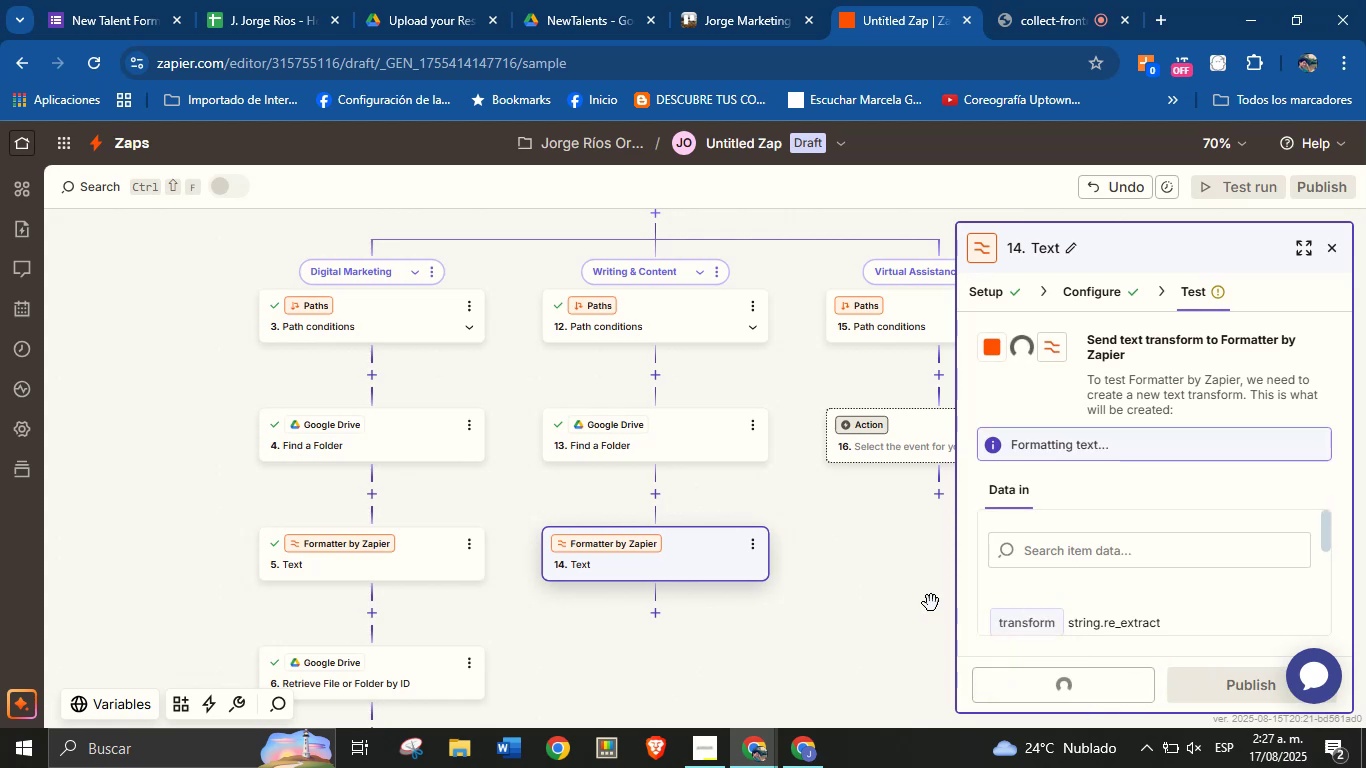 
left_click_drag(start_coordinate=[853, 615], to_coordinate=[877, 523])
 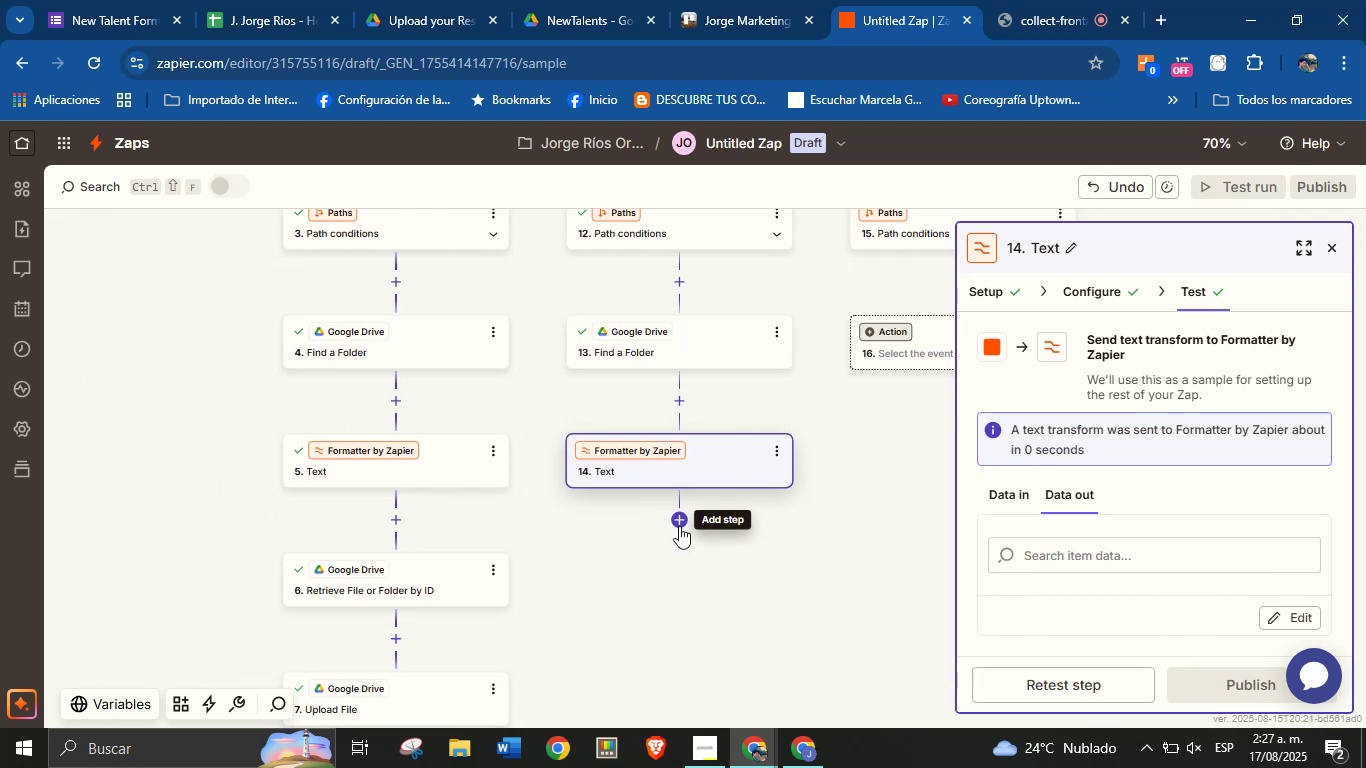 
left_click([679, 518])
 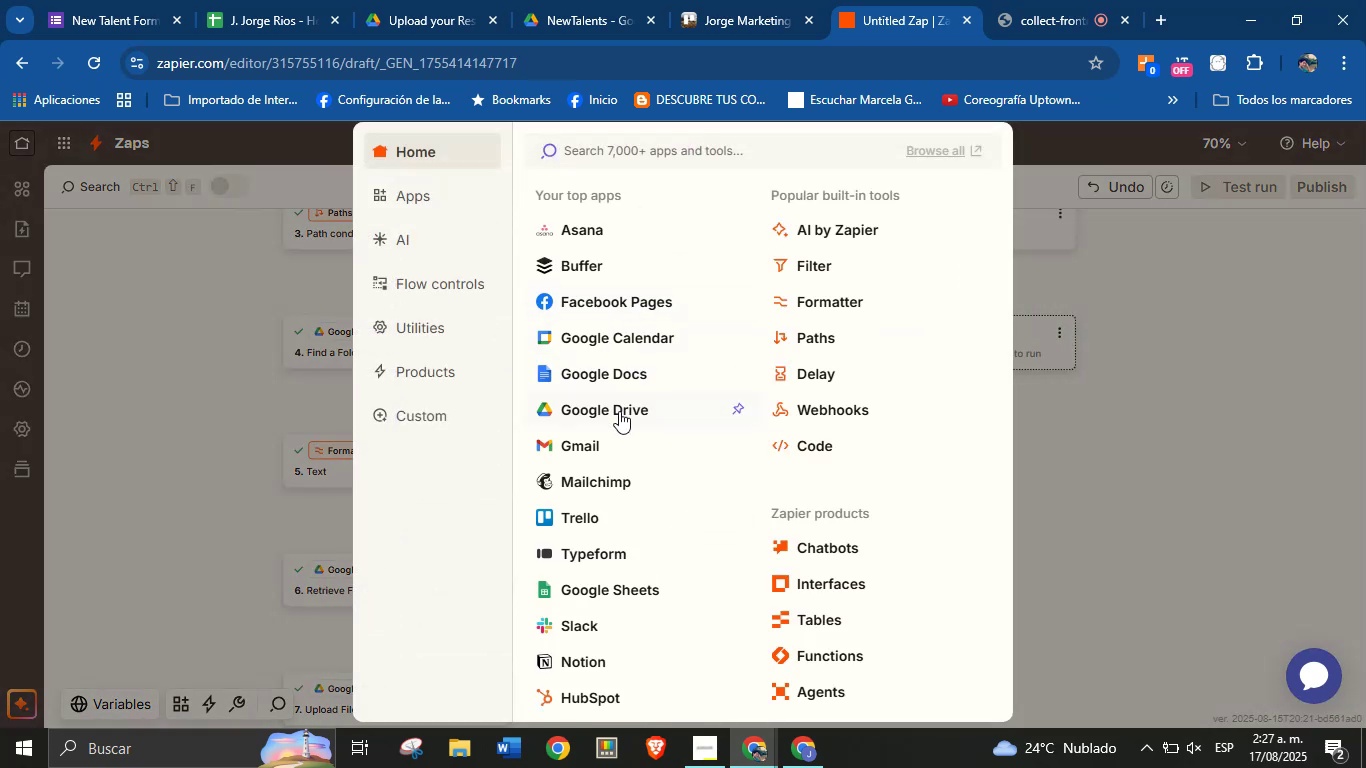 
left_click([621, 403])
 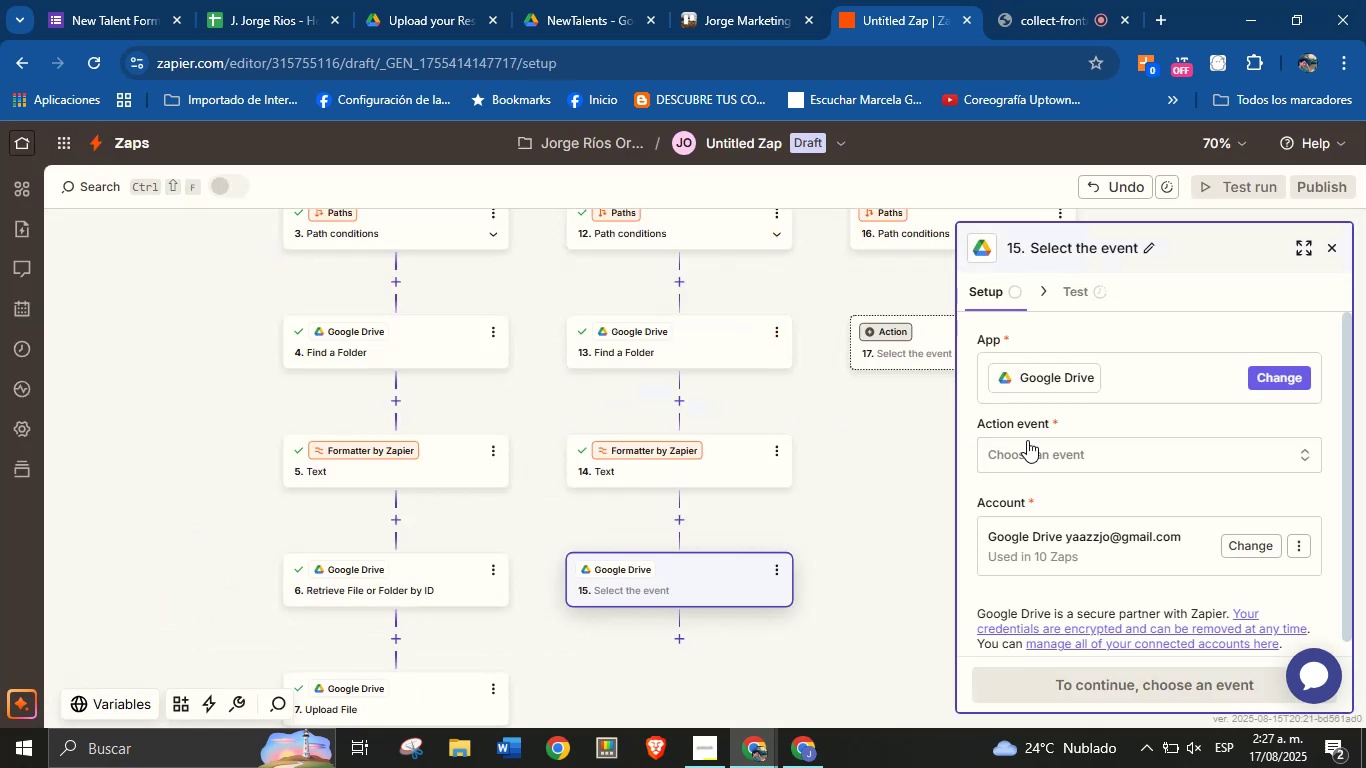 
left_click([1045, 445])
 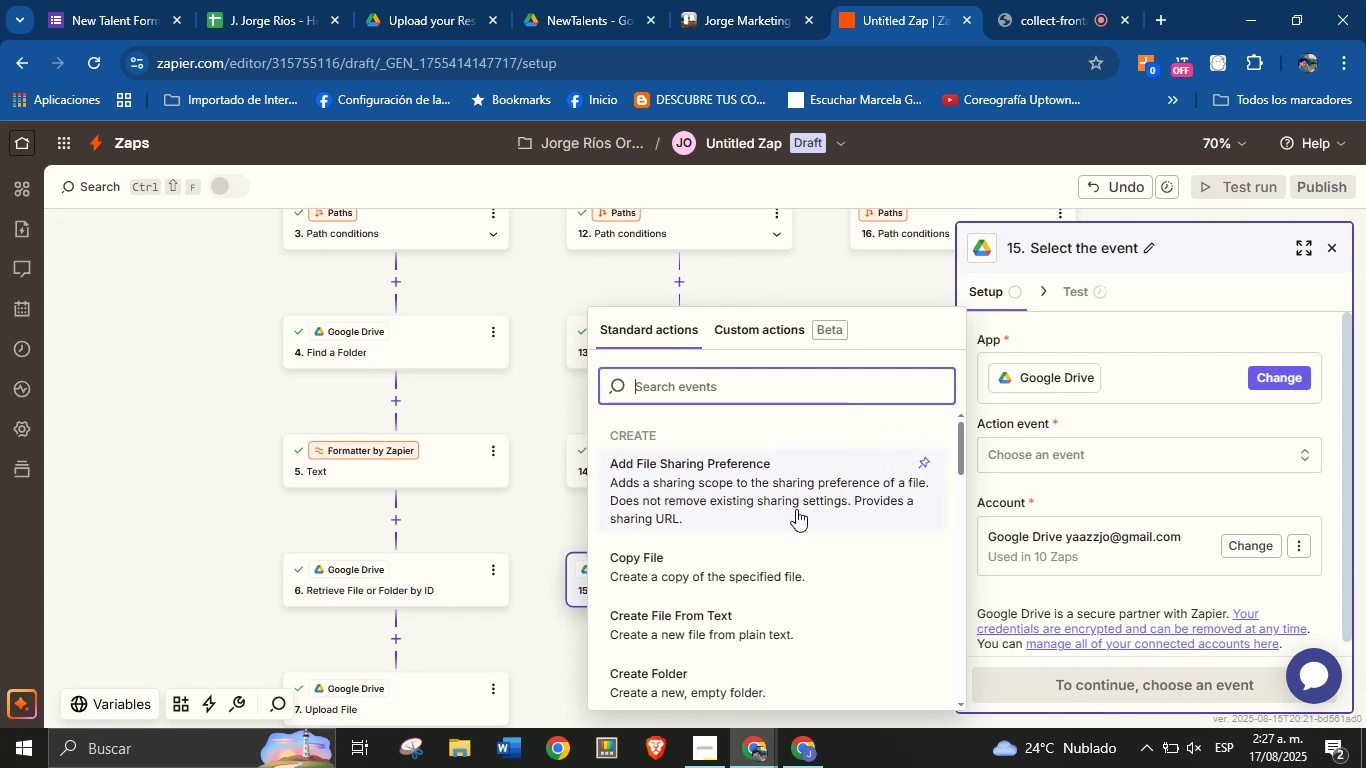 
wait(6.3)
 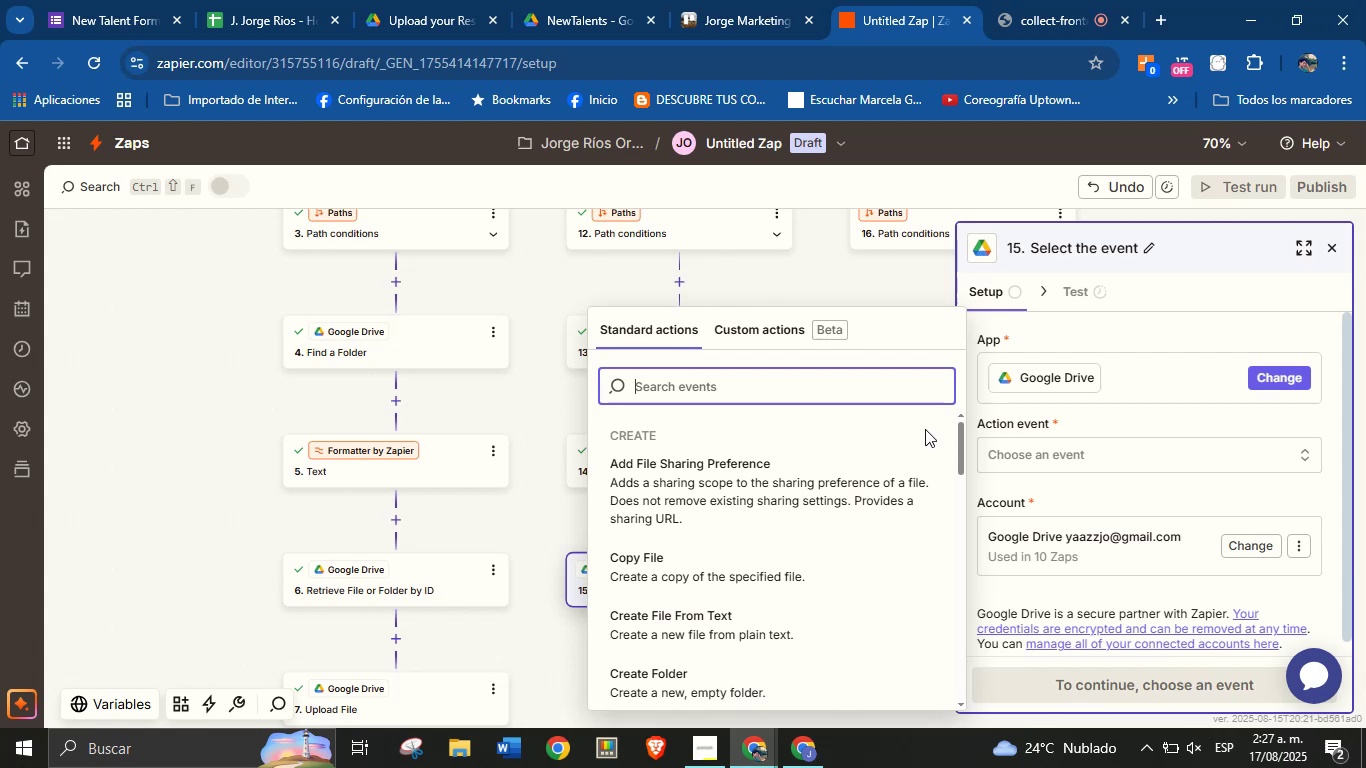 
type(file)
 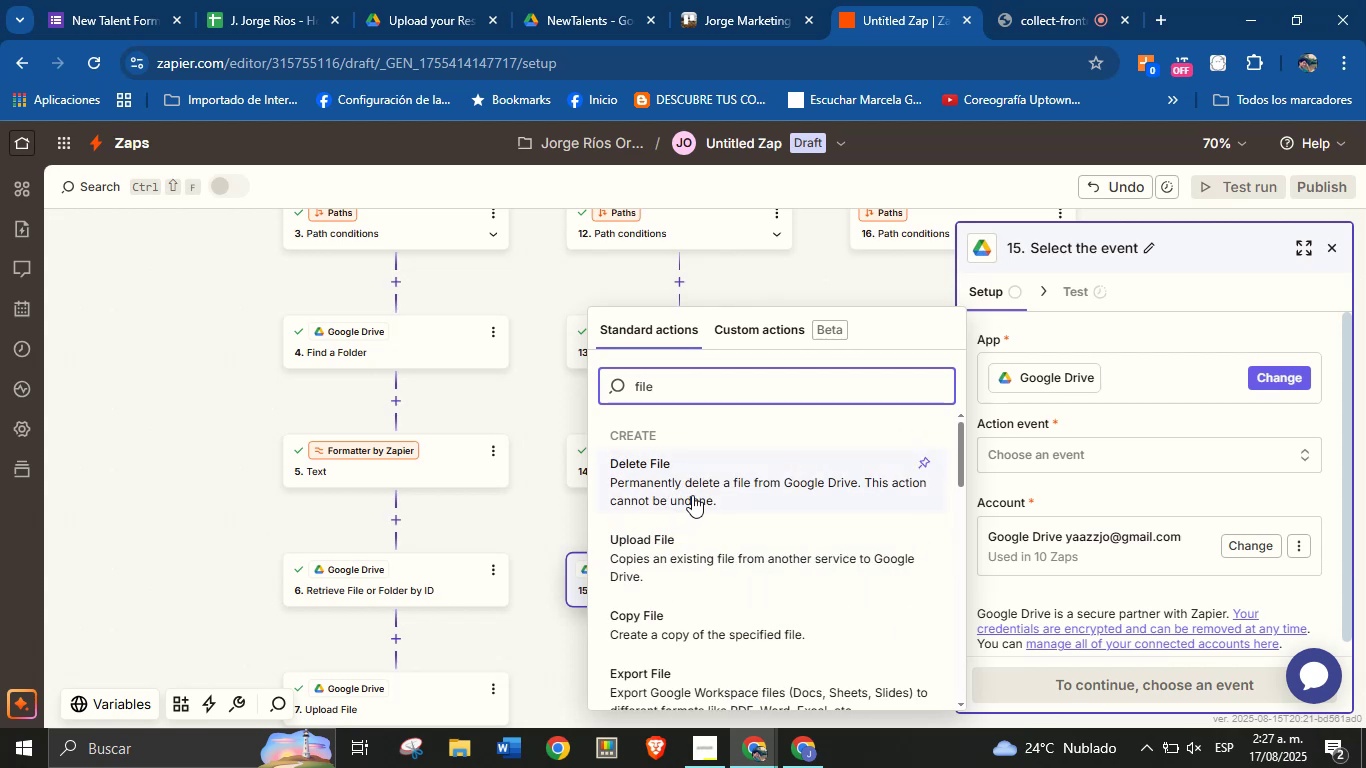 
scroll: coordinate [749, 558], scroll_direction: down, amount: 9.0
 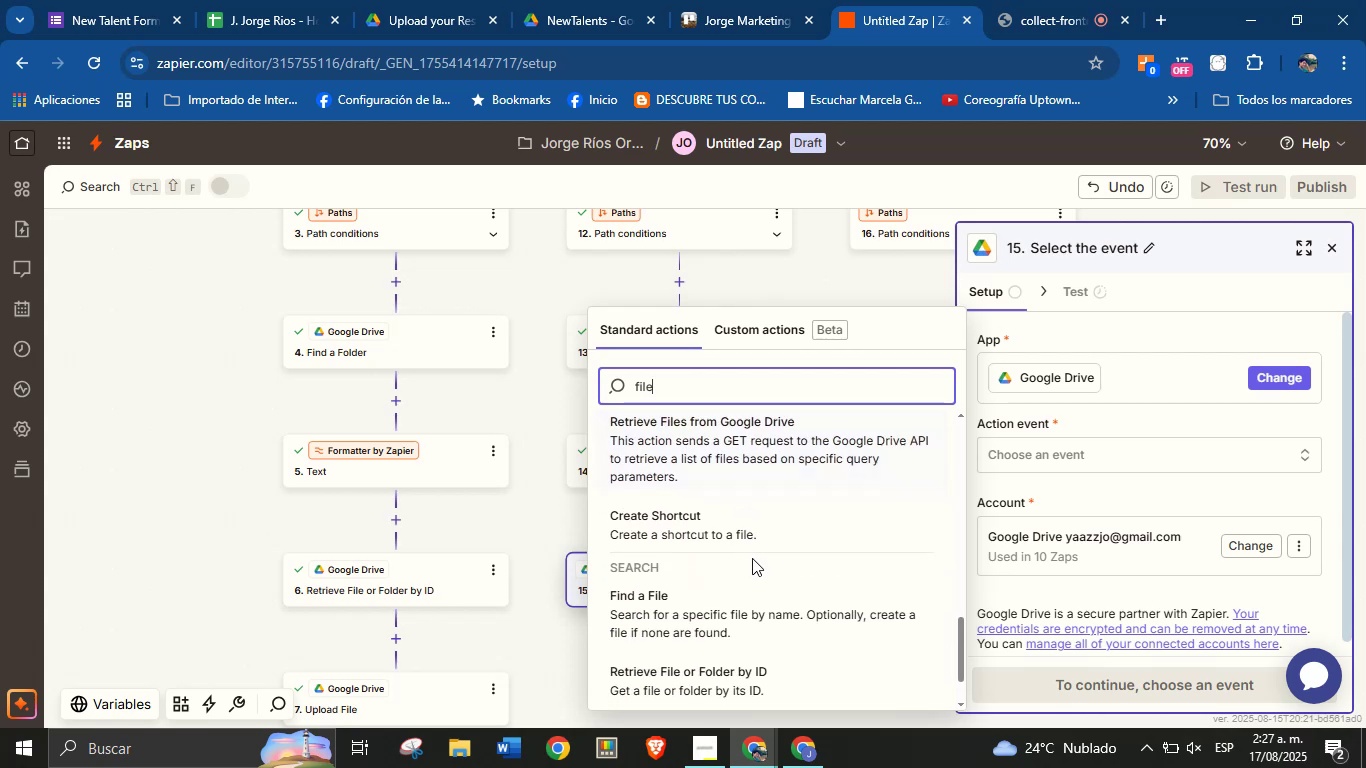 
scroll: coordinate [753, 560], scroll_direction: down, amount: 2.0
 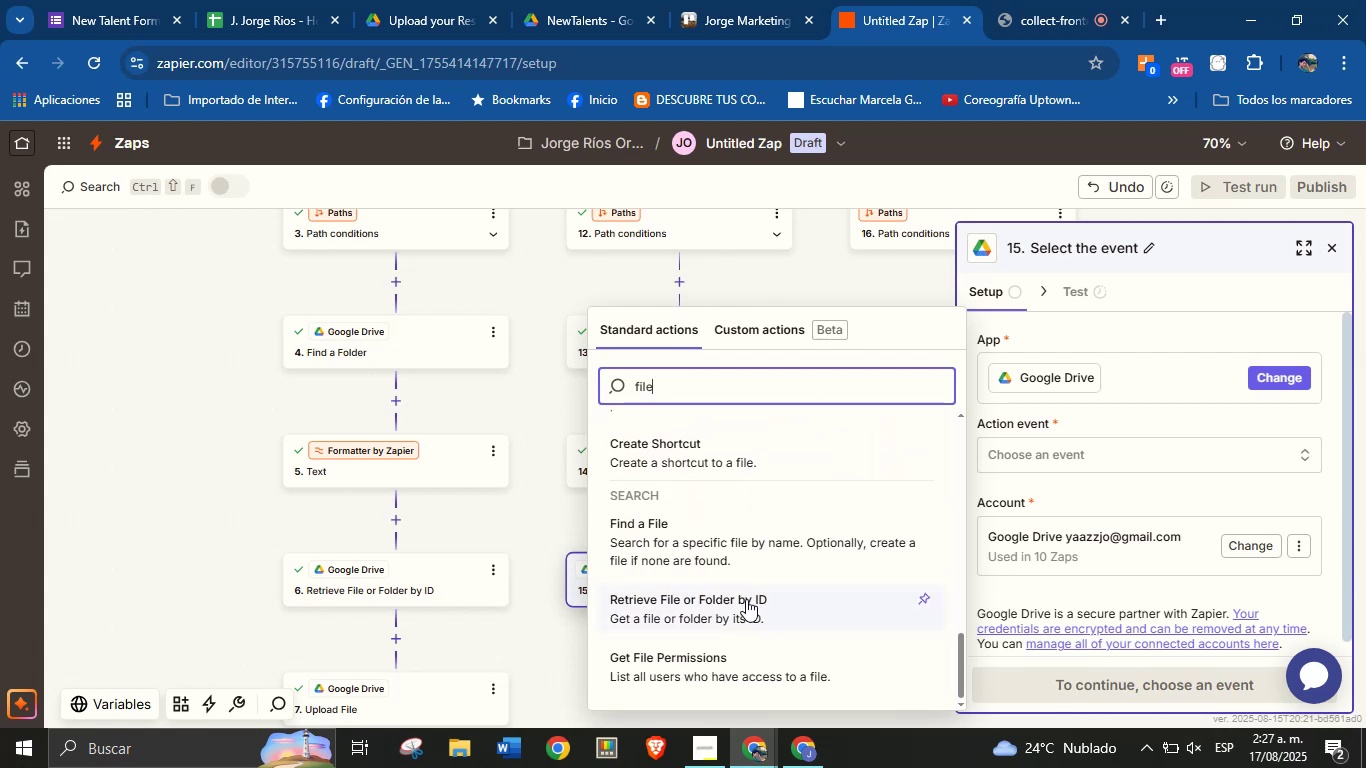 
left_click([746, 599])
 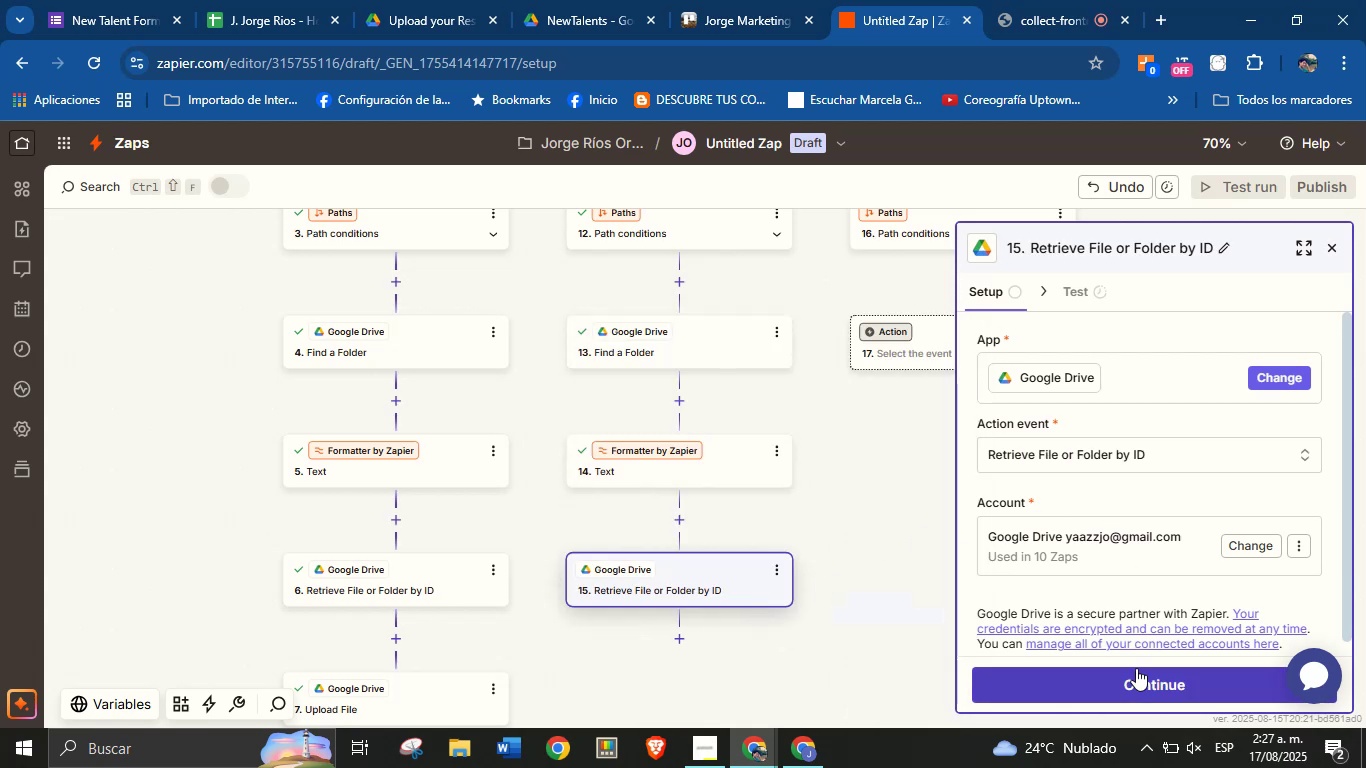 
left_click([1138, 682])
 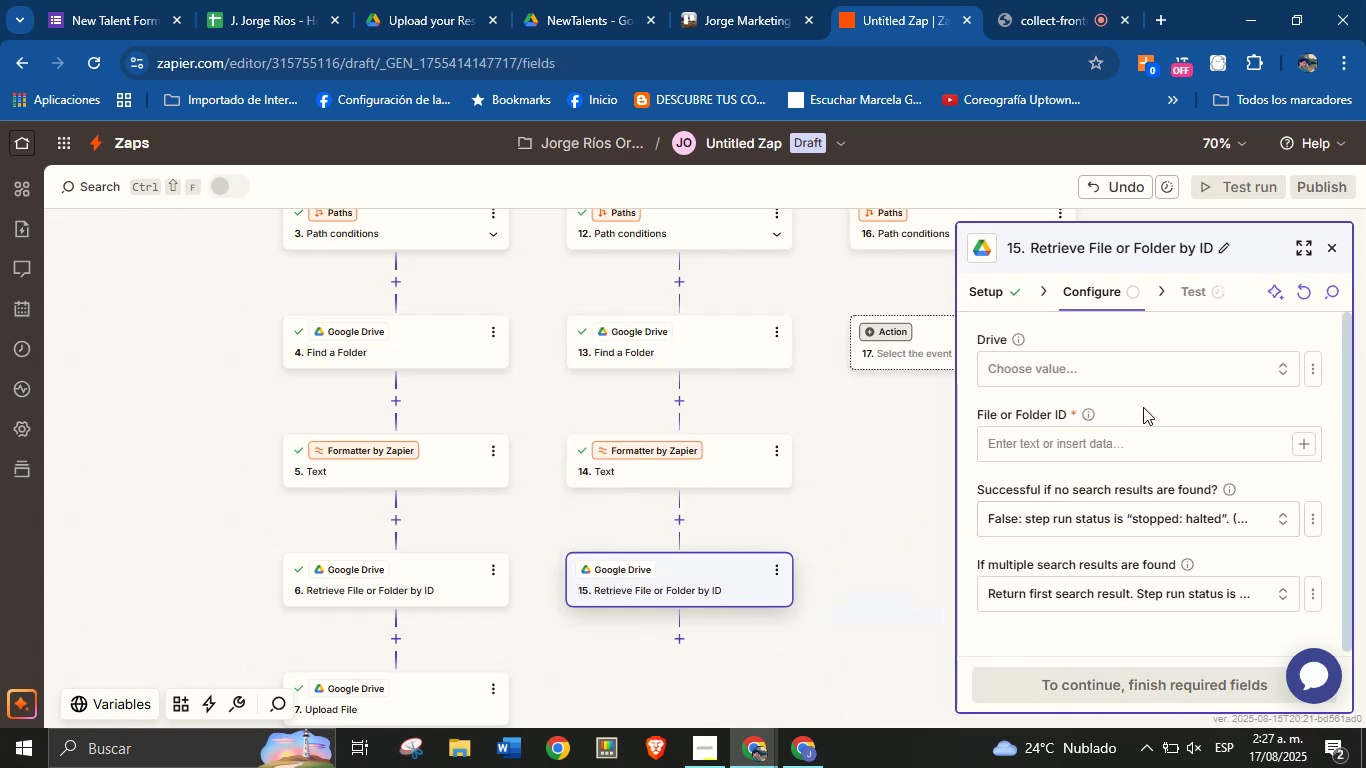 
left_click([1168, 378])
 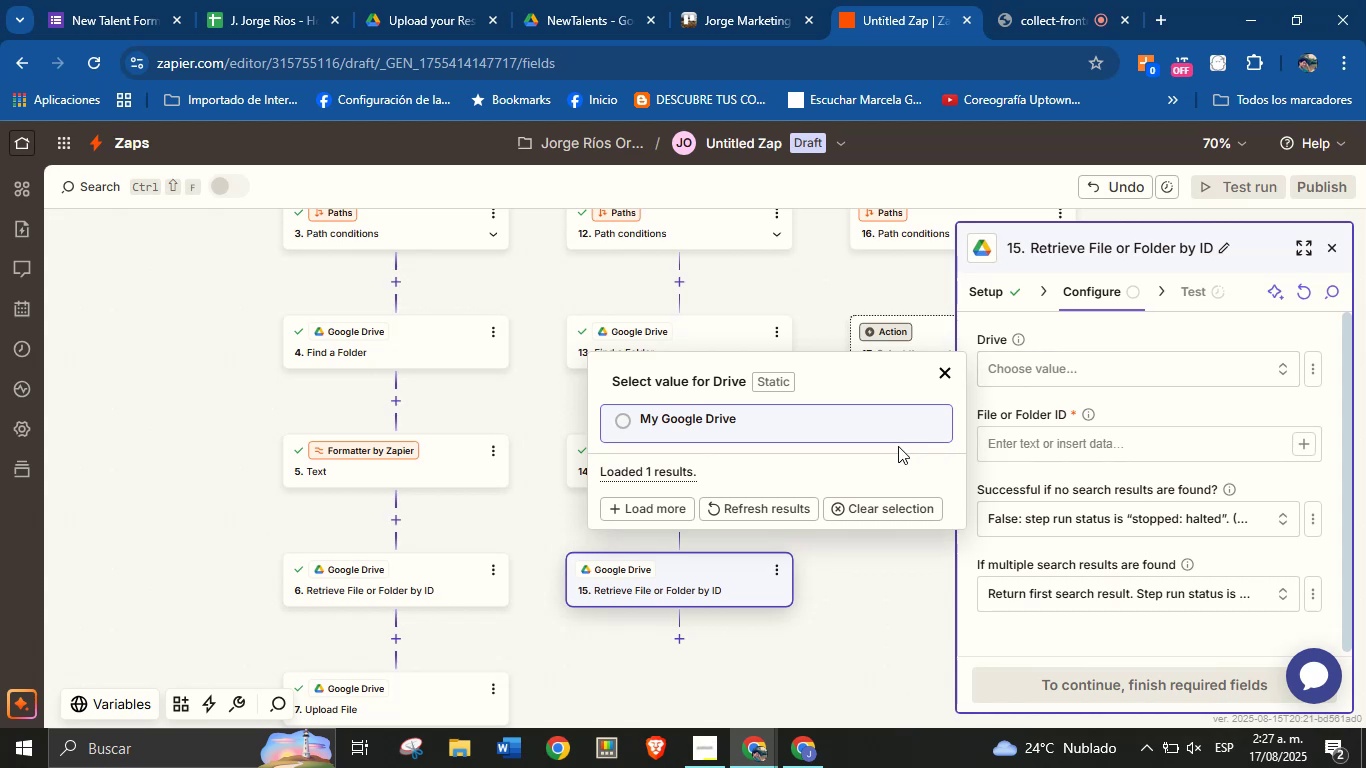 
left_click([853, 433])
 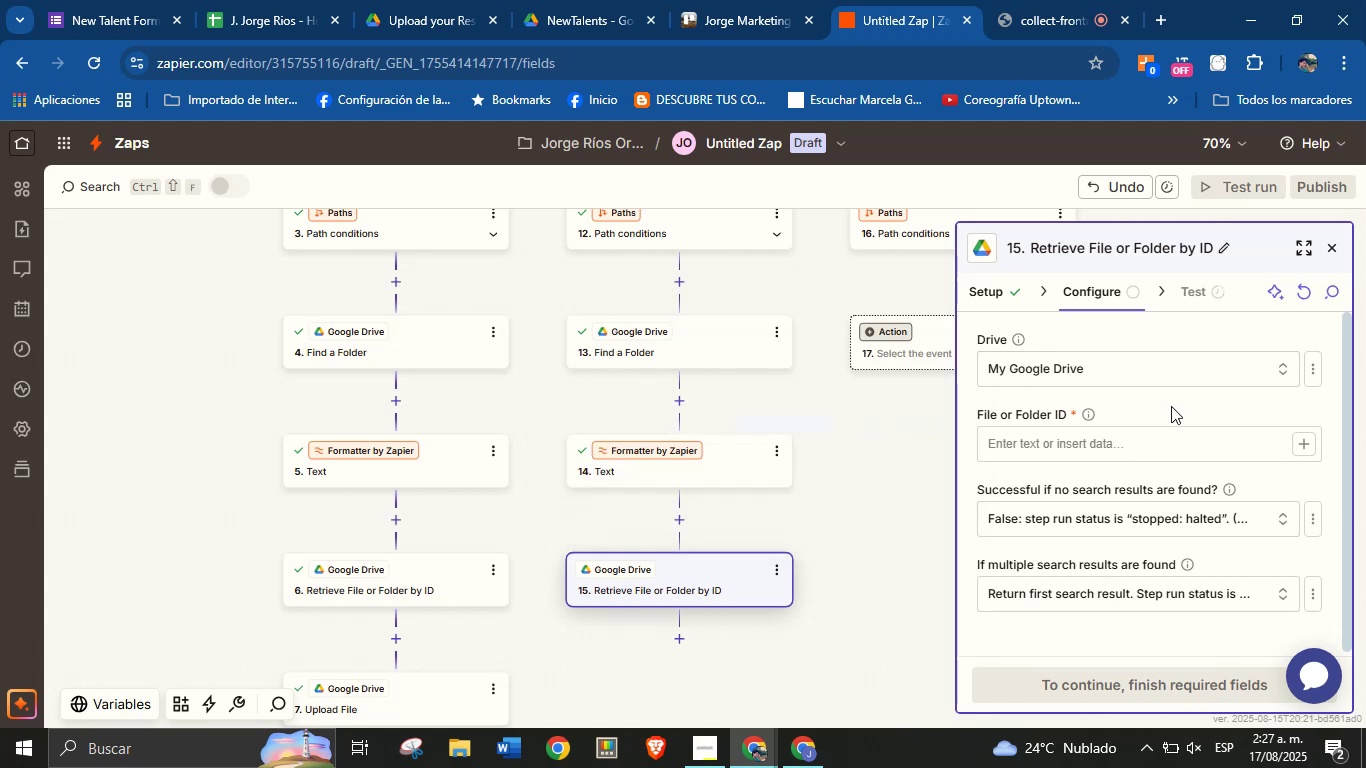 
left_click([1171, 406])
 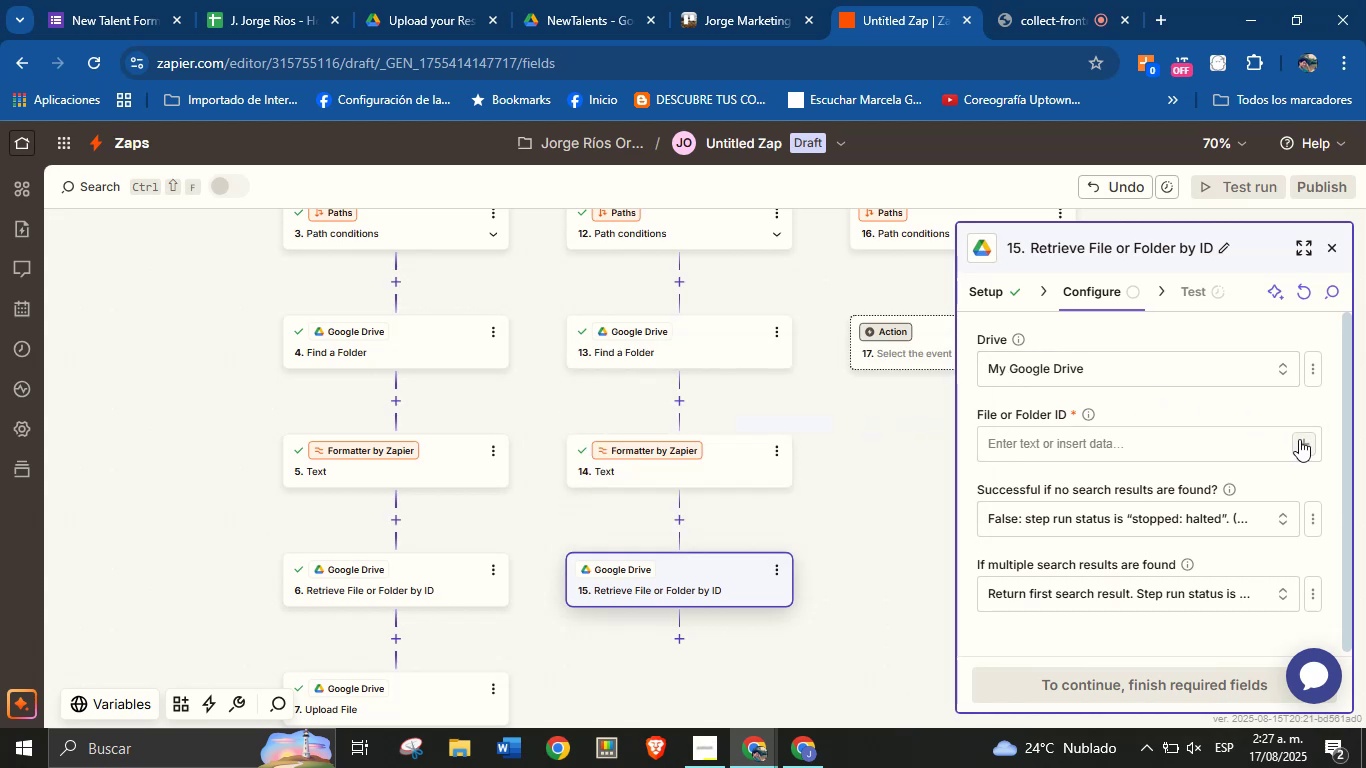 
left_click([1299, 439])
 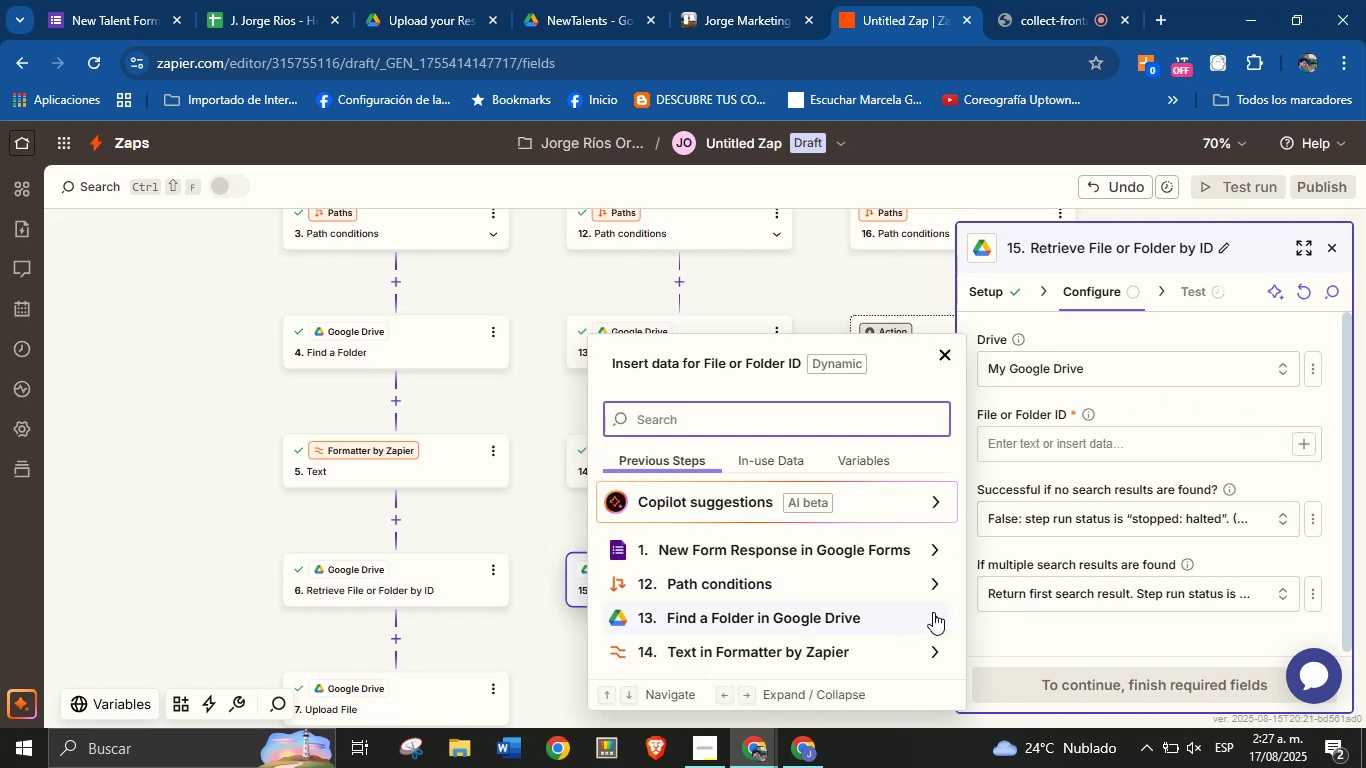 
left_click([933, 612])
 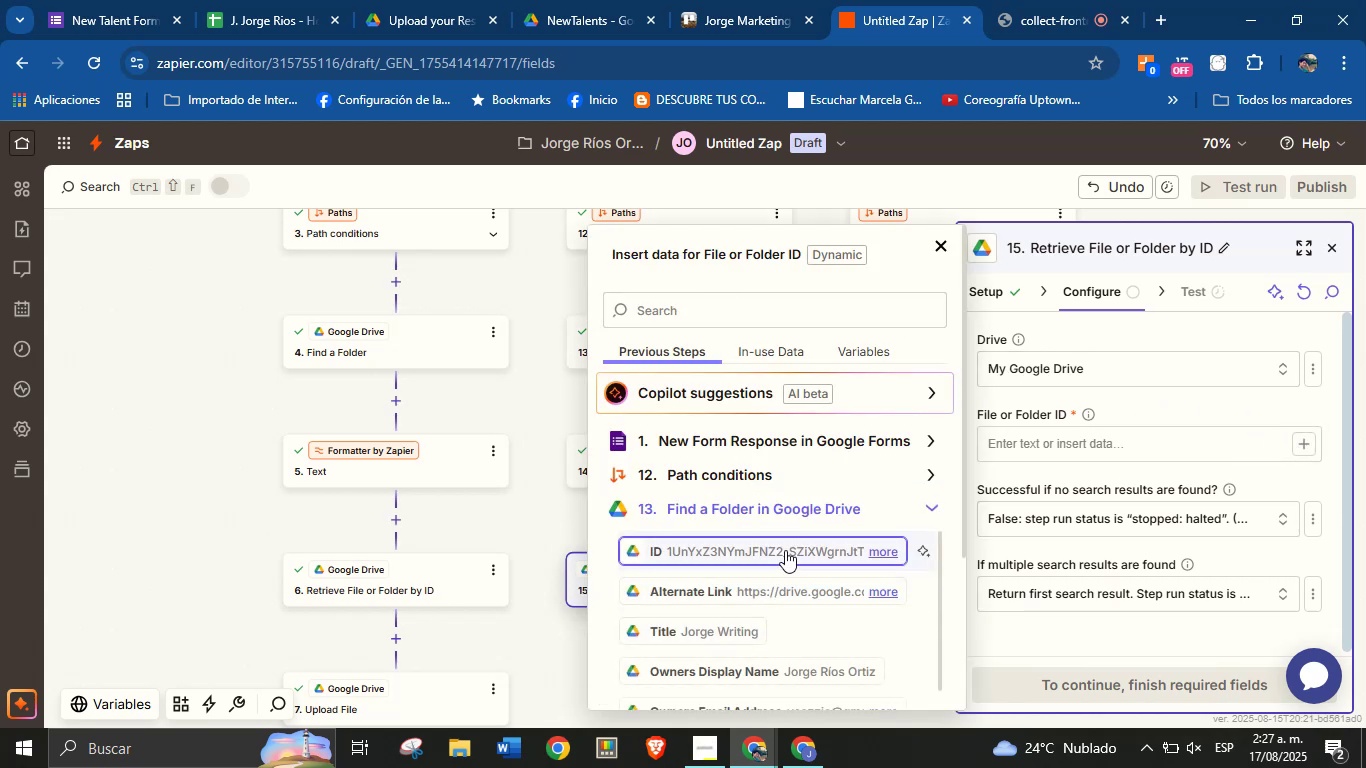 
left_click([785, 550])
 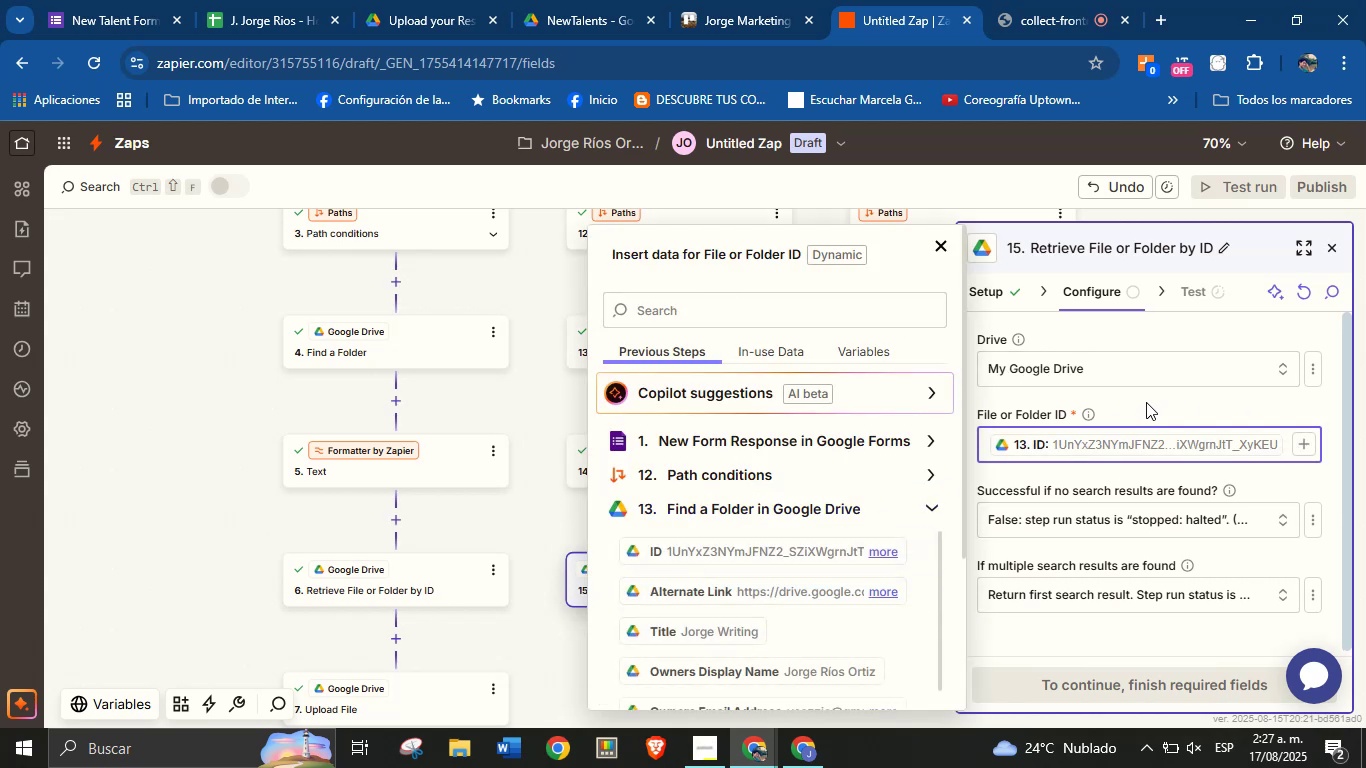 
left_click([1146, 402])
 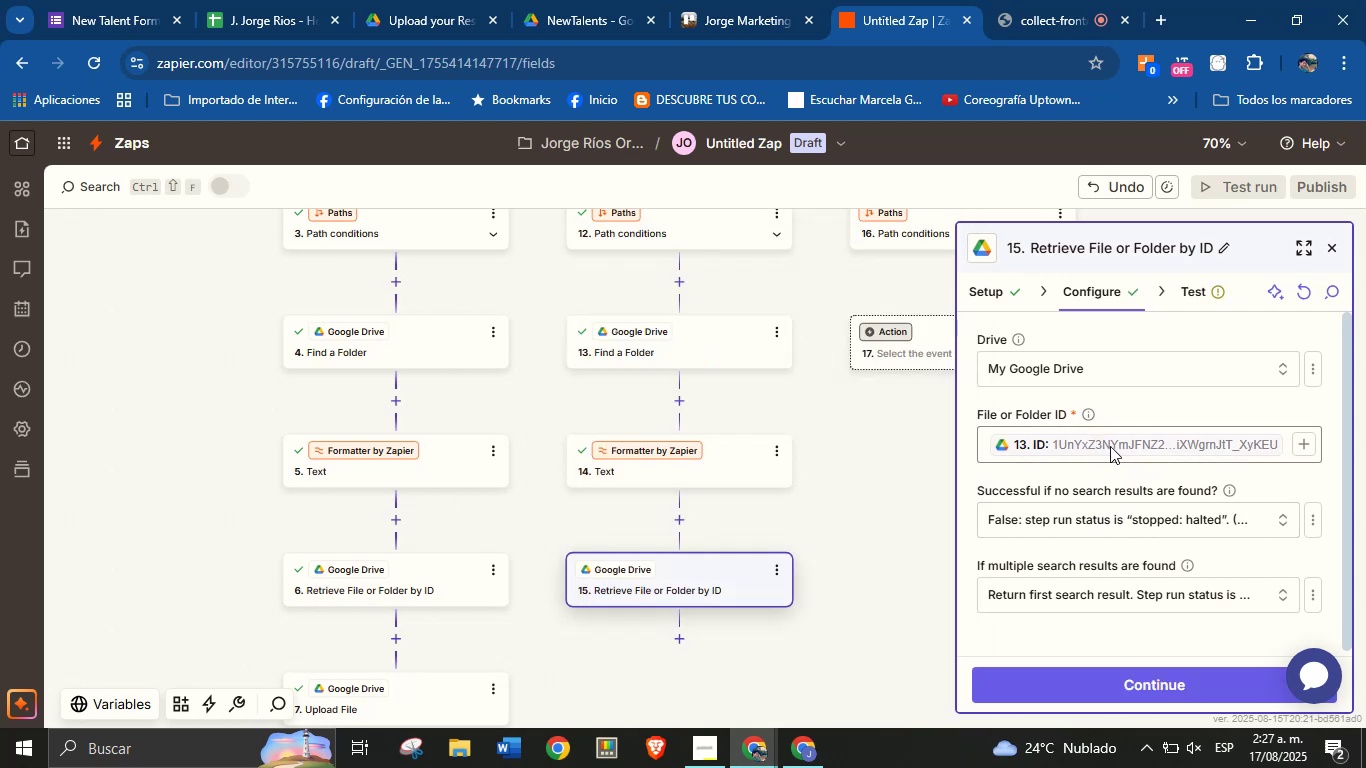 
wait(5.95)
 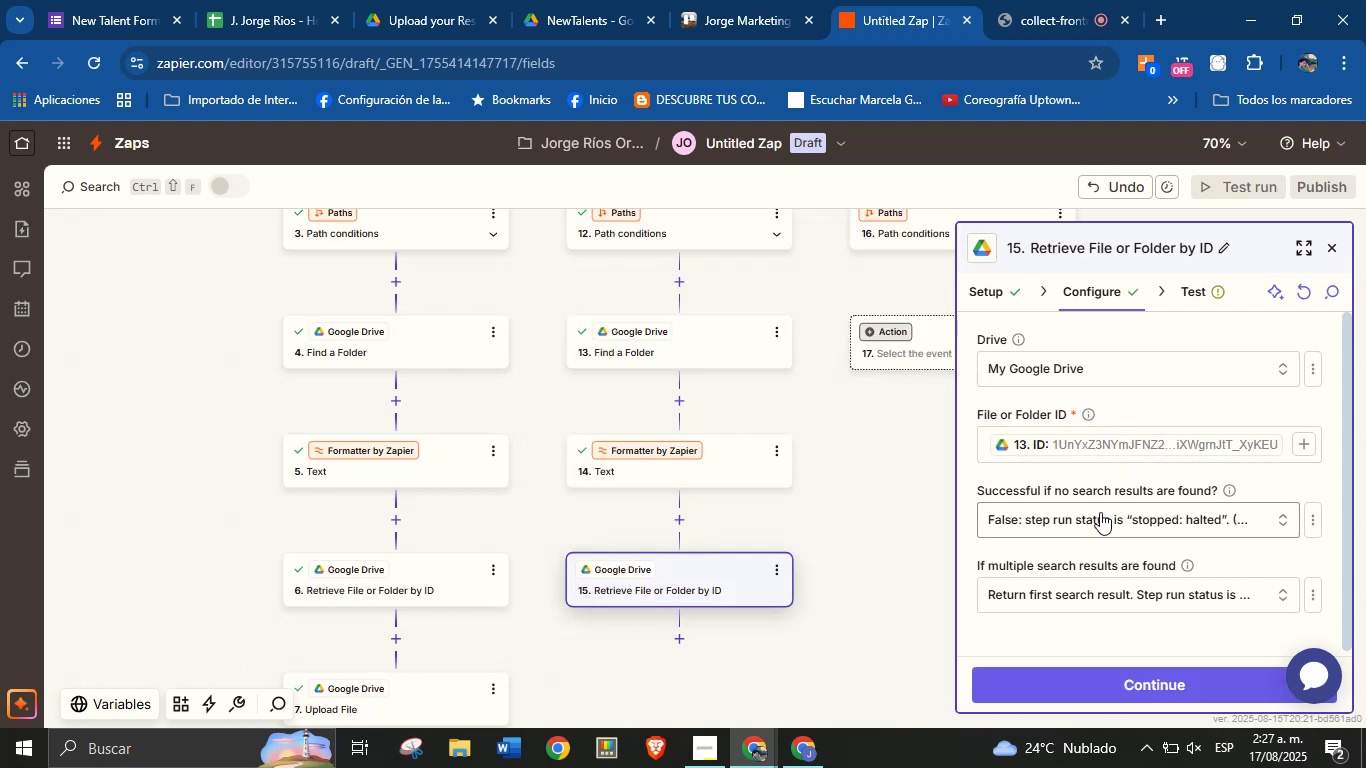 
left_click([1310, 438])
 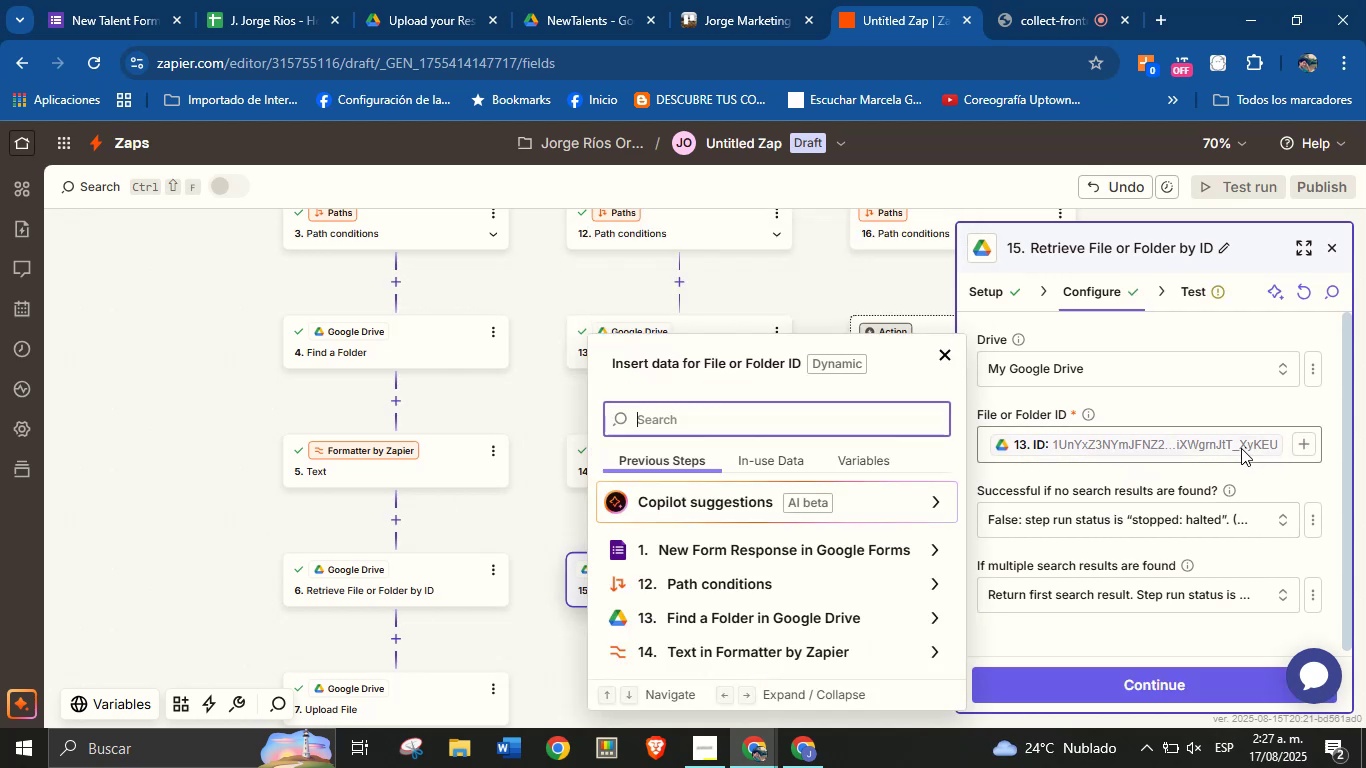 
left_click([1241, 448])
 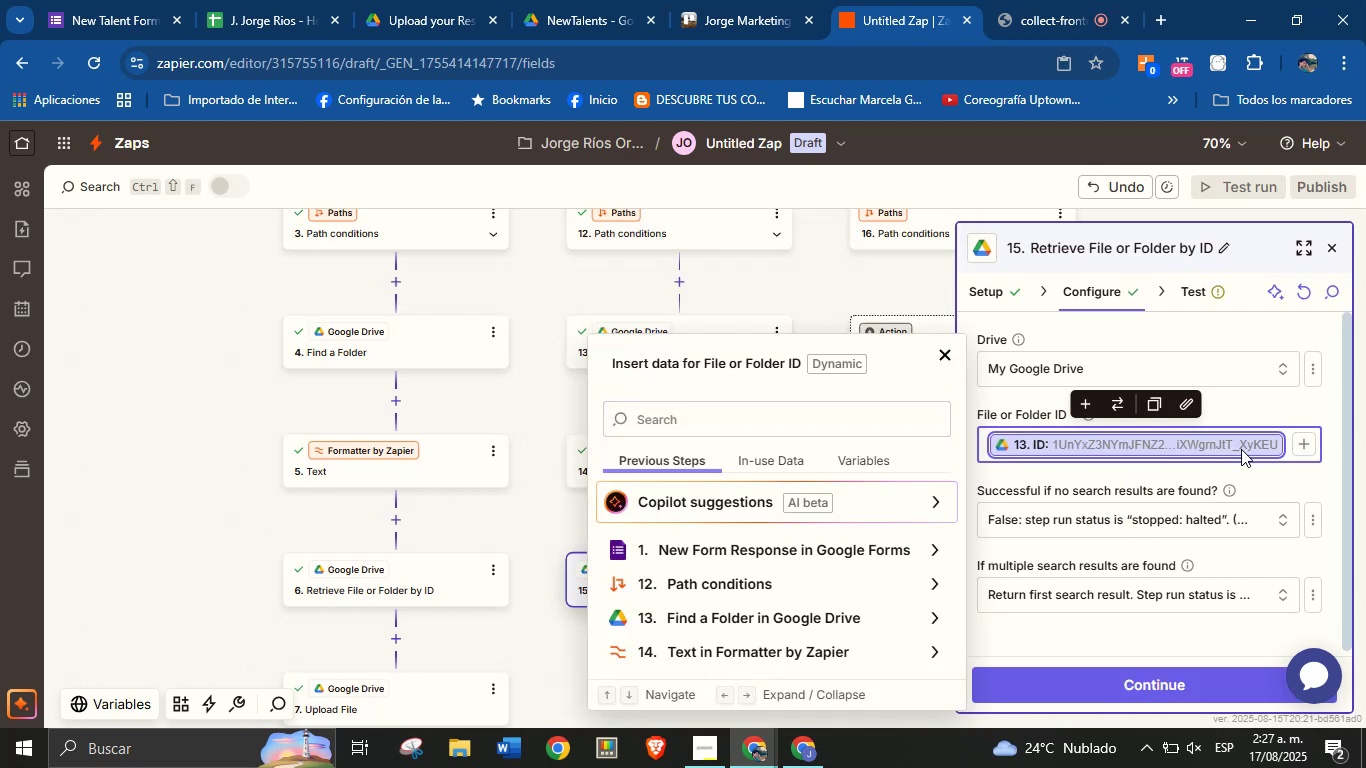 
key(Backspace)
 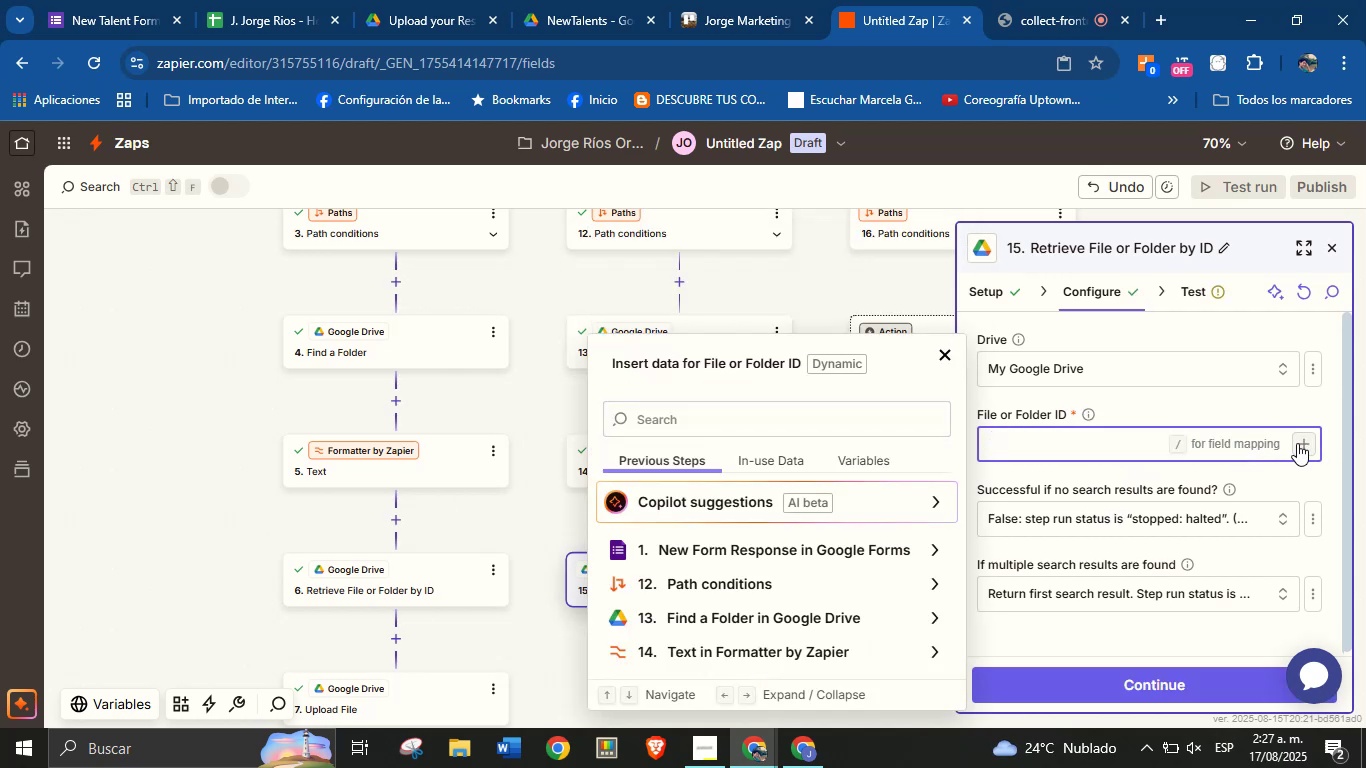 
left_click([1297, 443])
 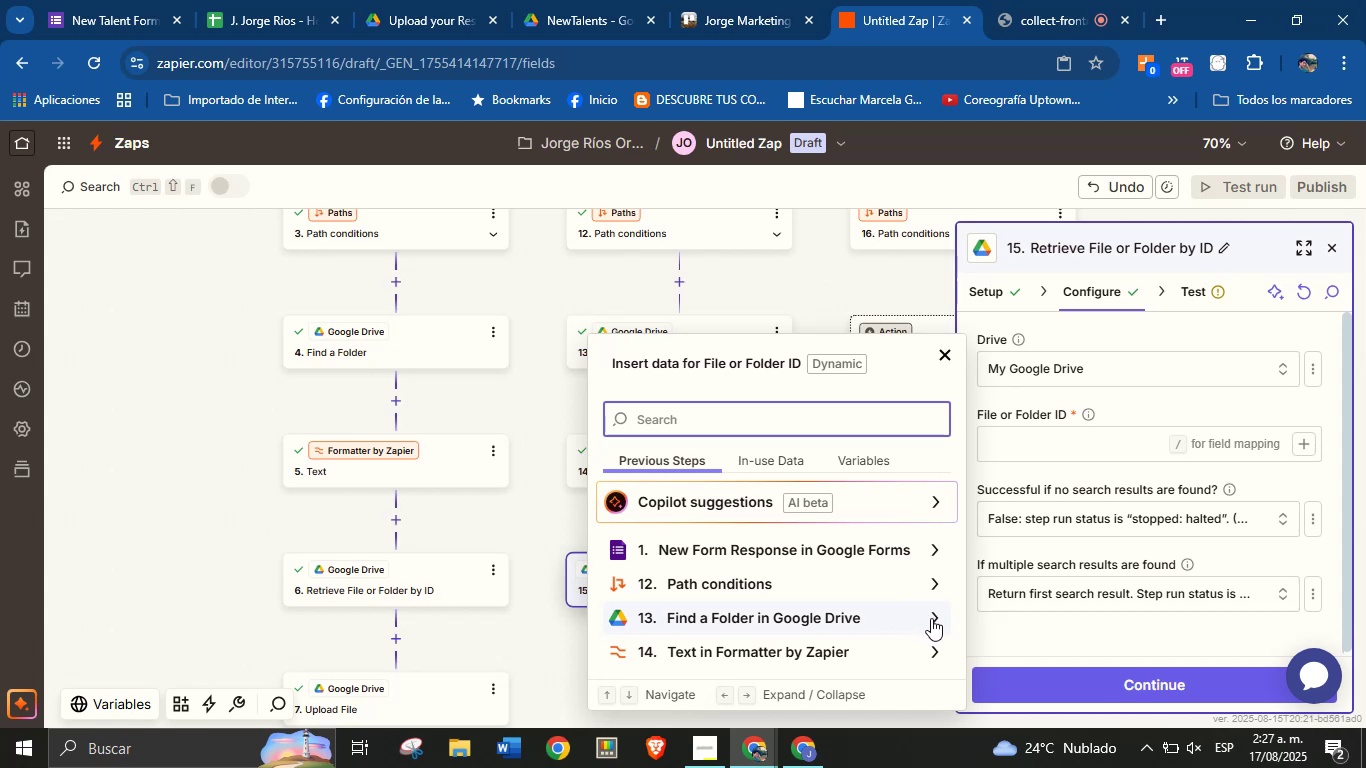 
left_click([933, 639])
 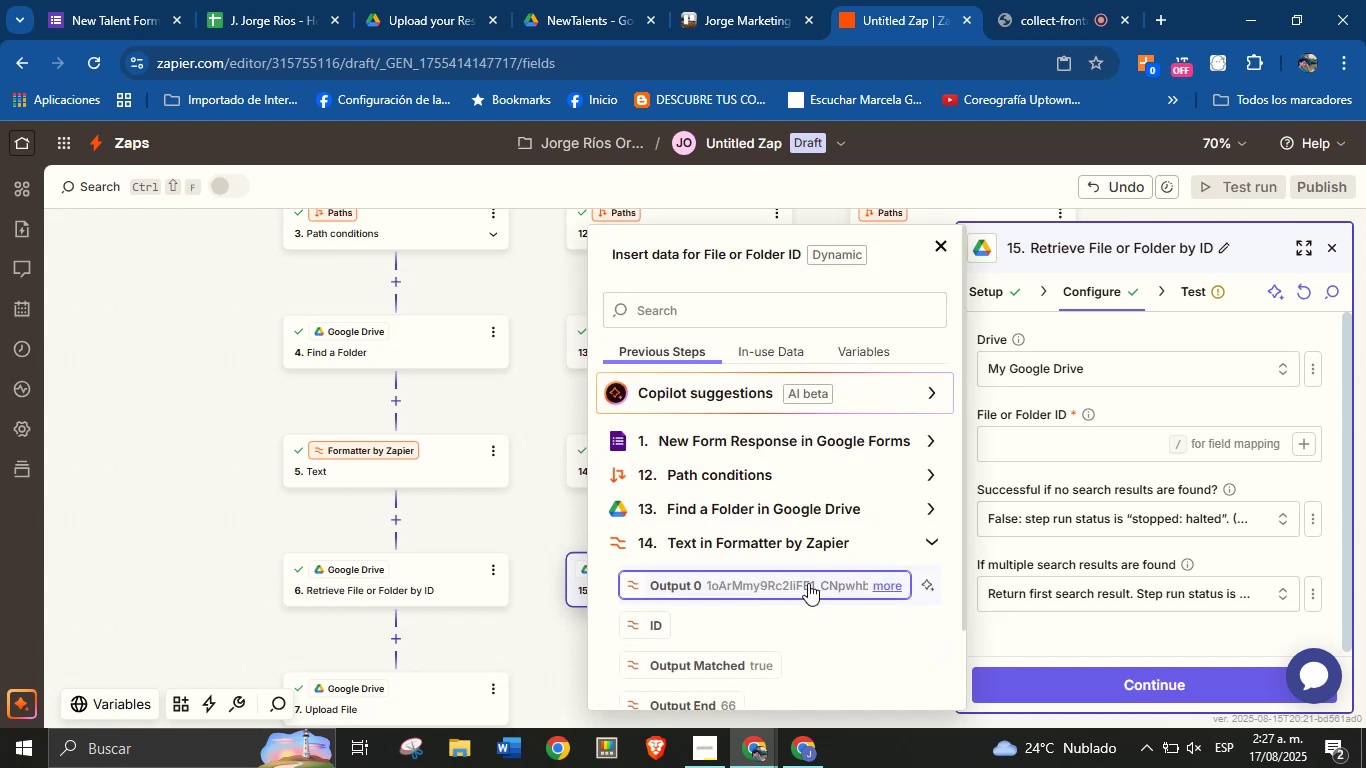 
left_click([808, 583])
 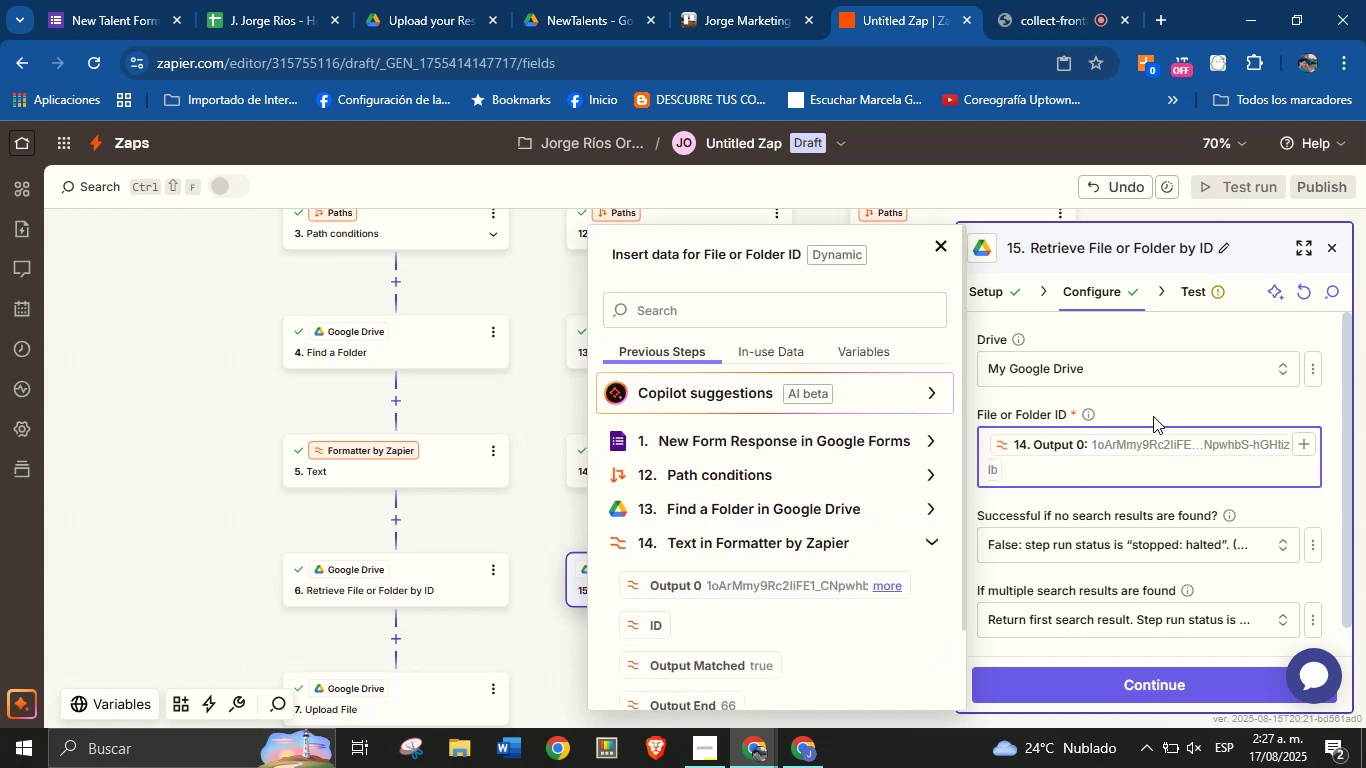 
left_click([1153, 416])
 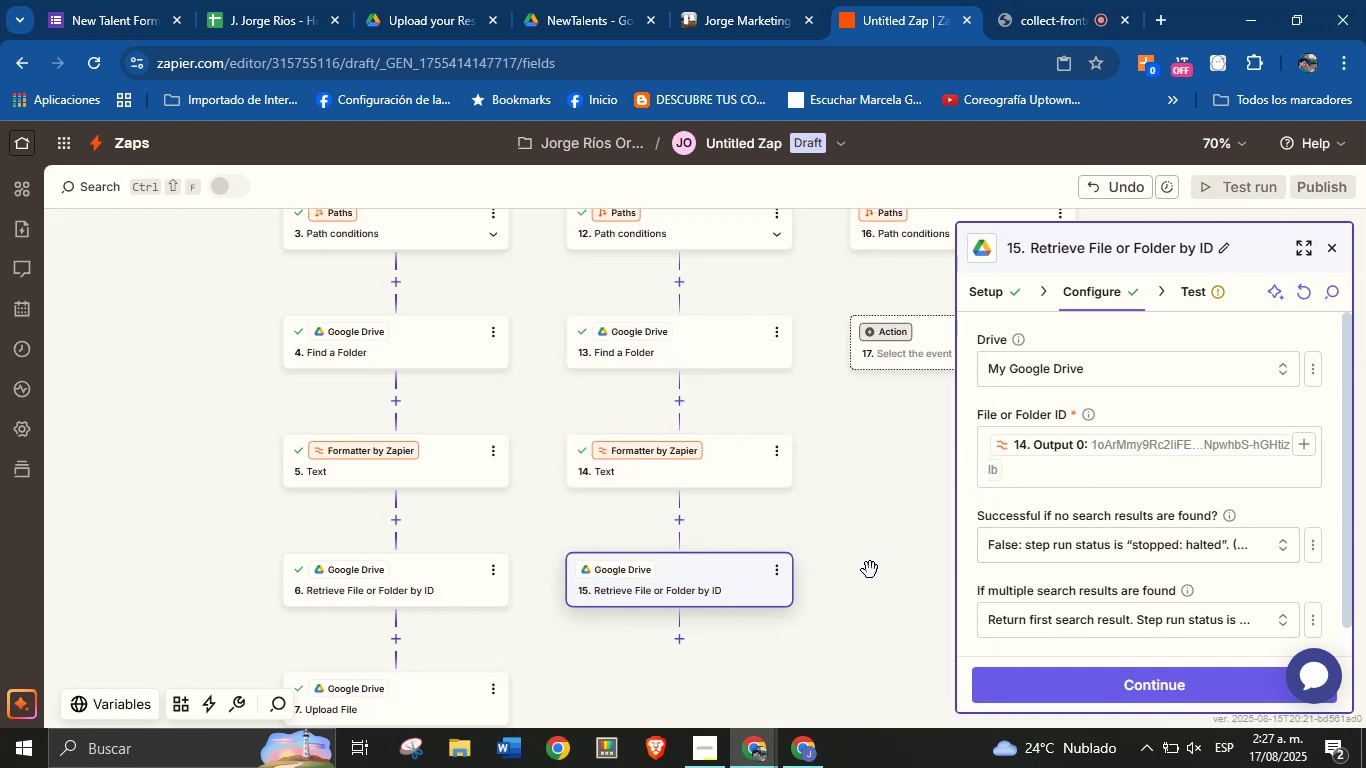 
scroll: coordinate [1084, 530], scroll_direction: down, amount: 2.0
 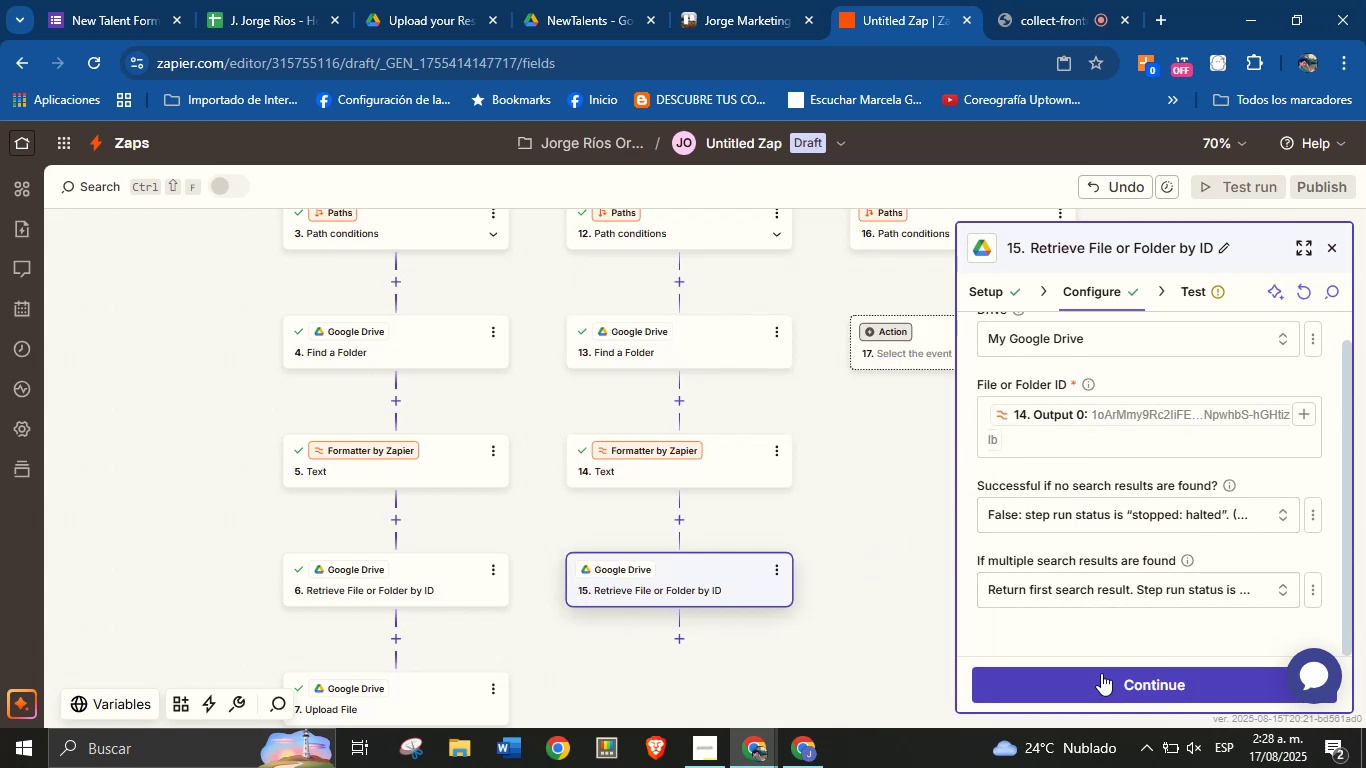 
left_click([1101, 673])
 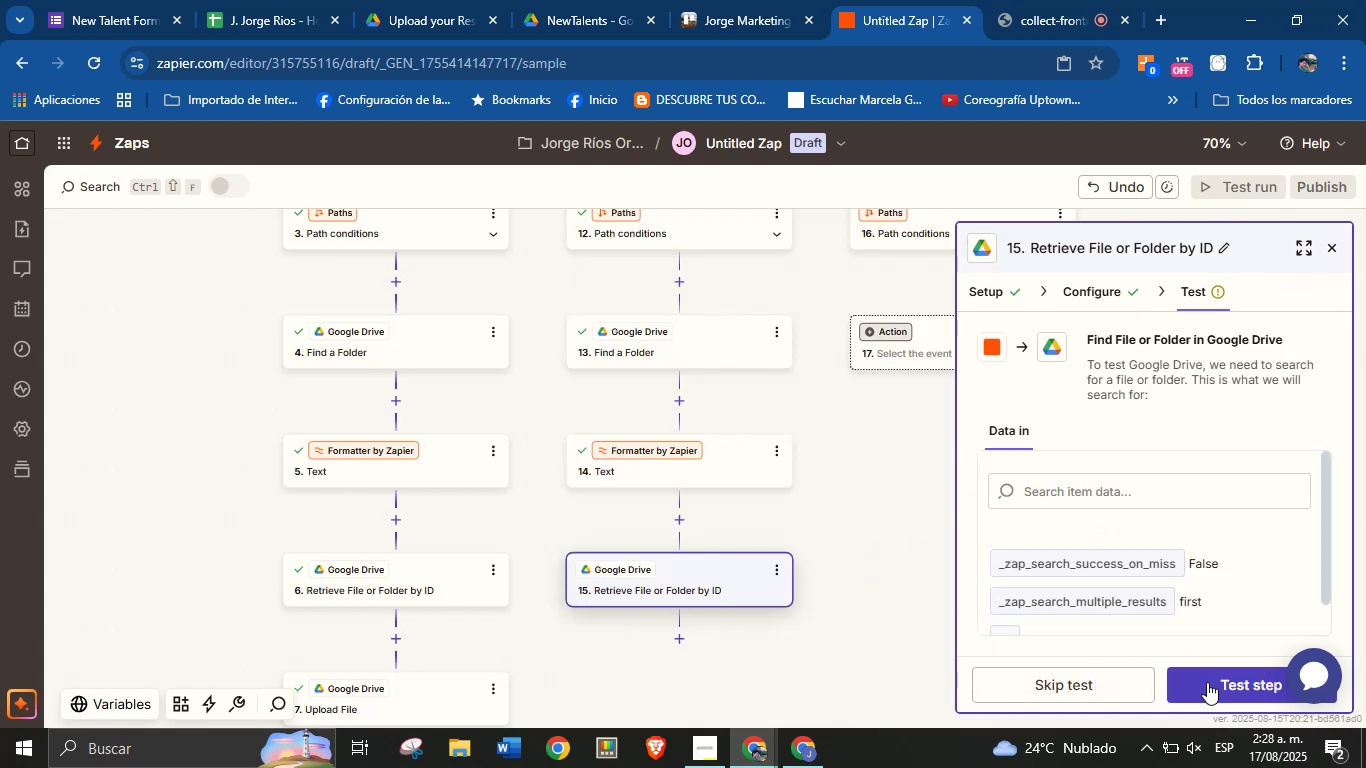 
left_click([1207, 682])
 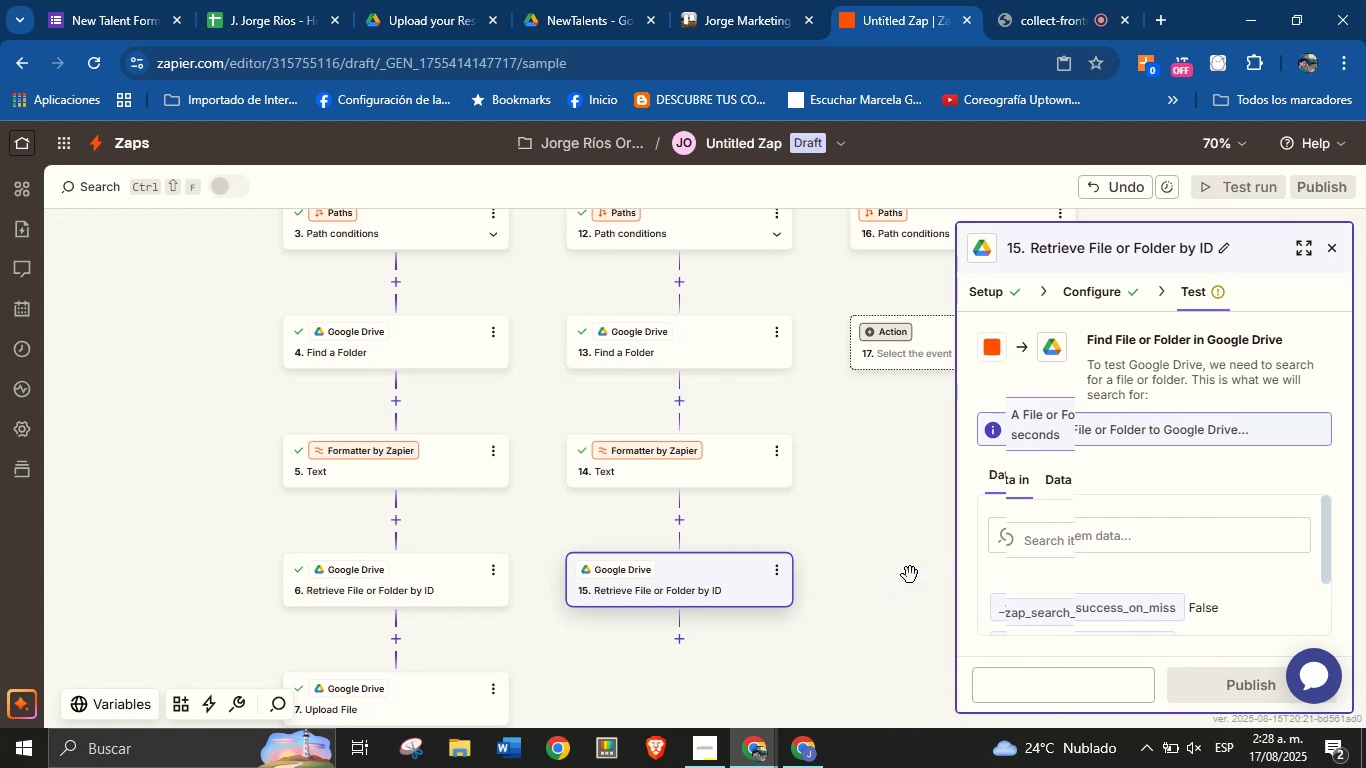 
scroll: coordinate [1118, 507], scroll_direction: down, amount: 1.0
 